 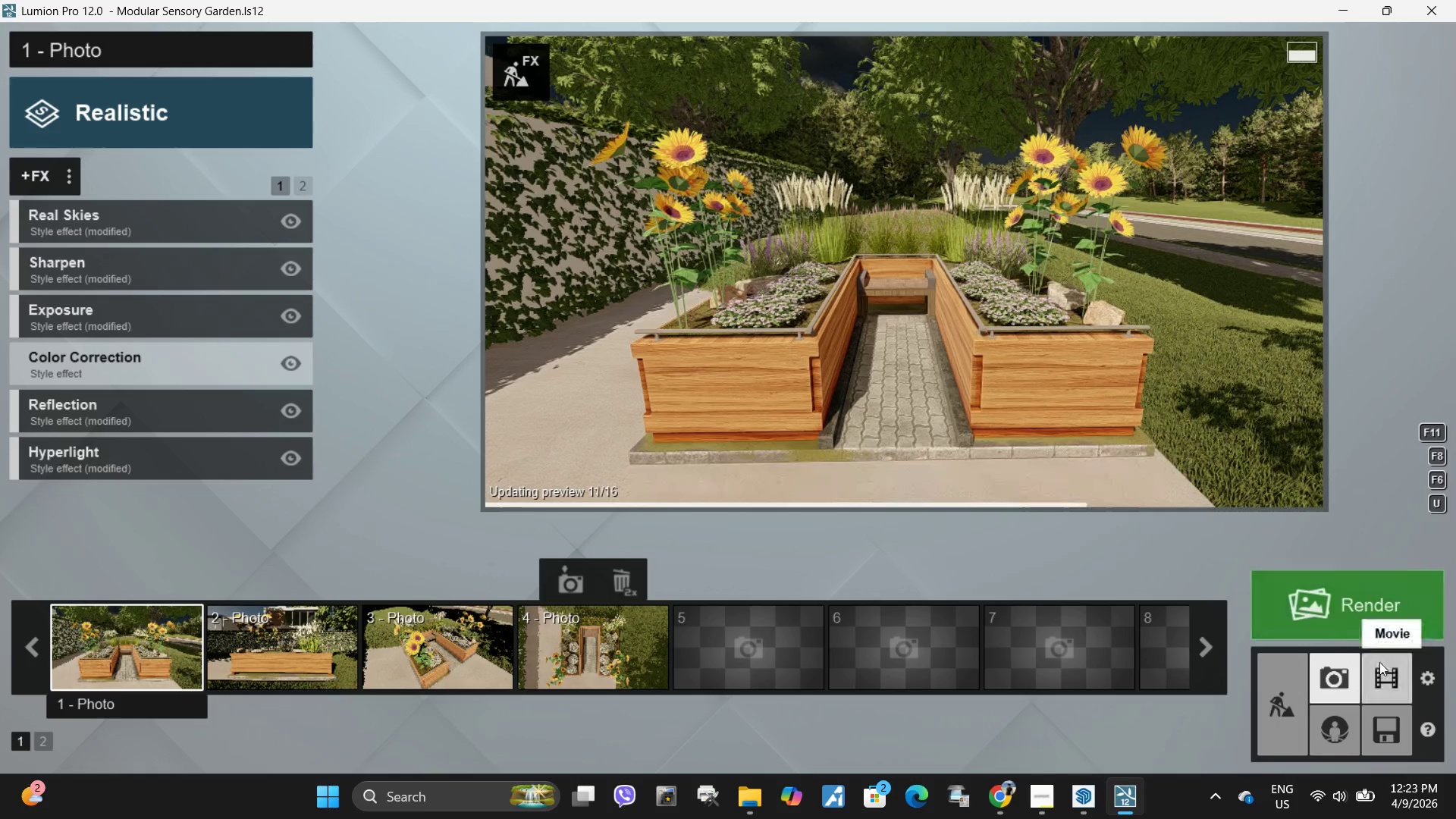 
left_click([122, 302])
 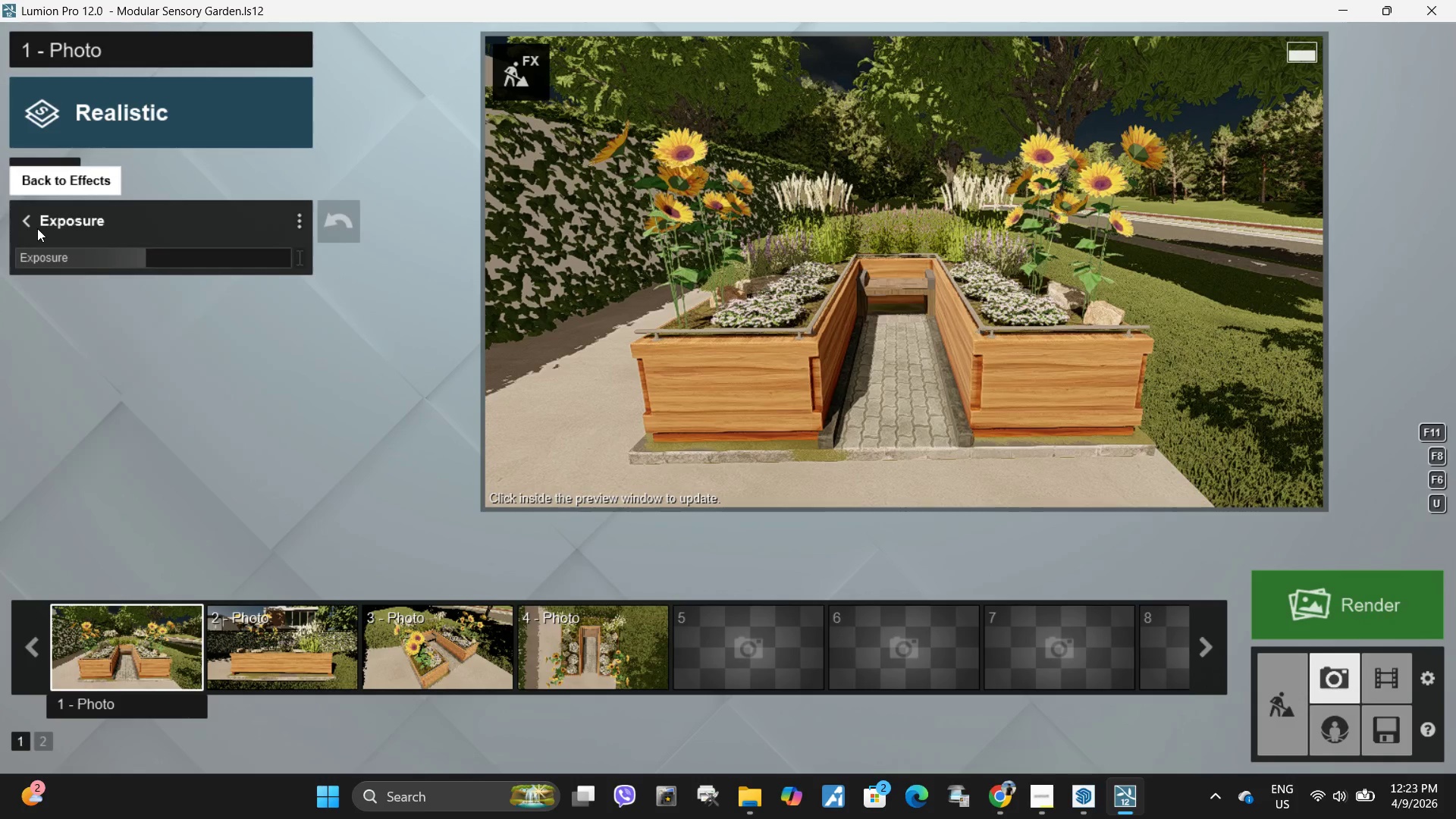 
left_click([37, 228])
 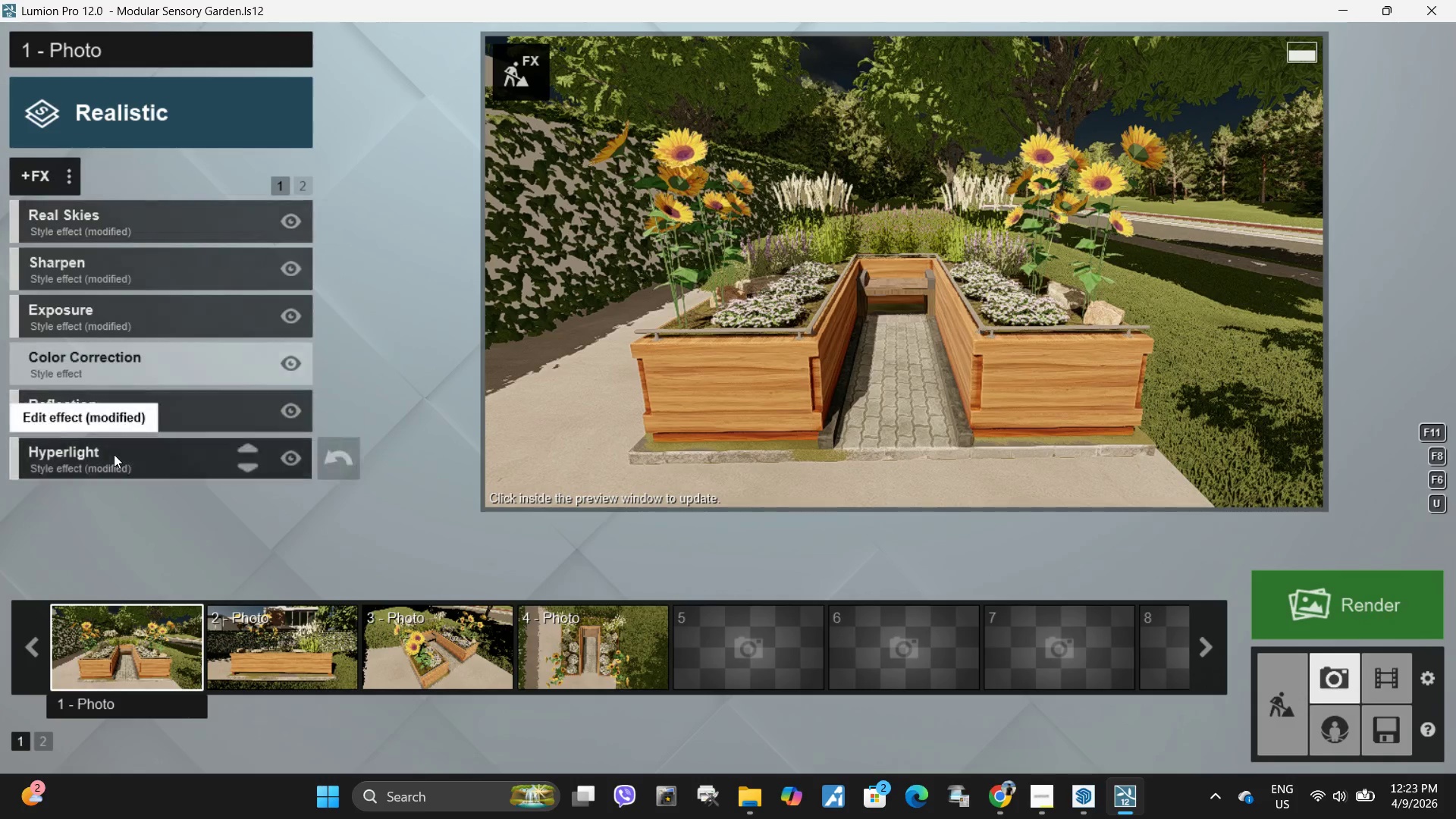 
left_click([114, 454])
 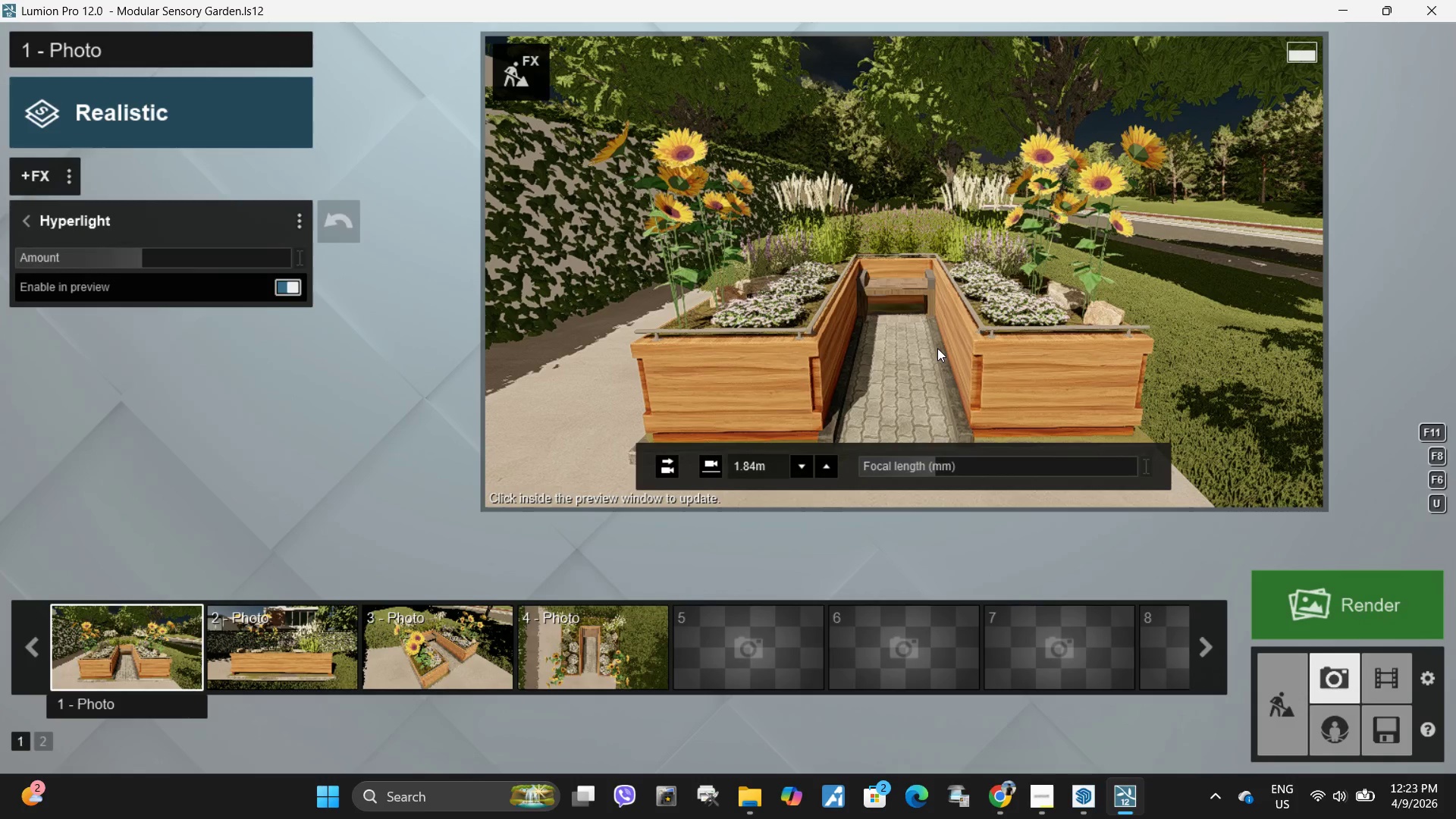 
left_click([937, 348])
 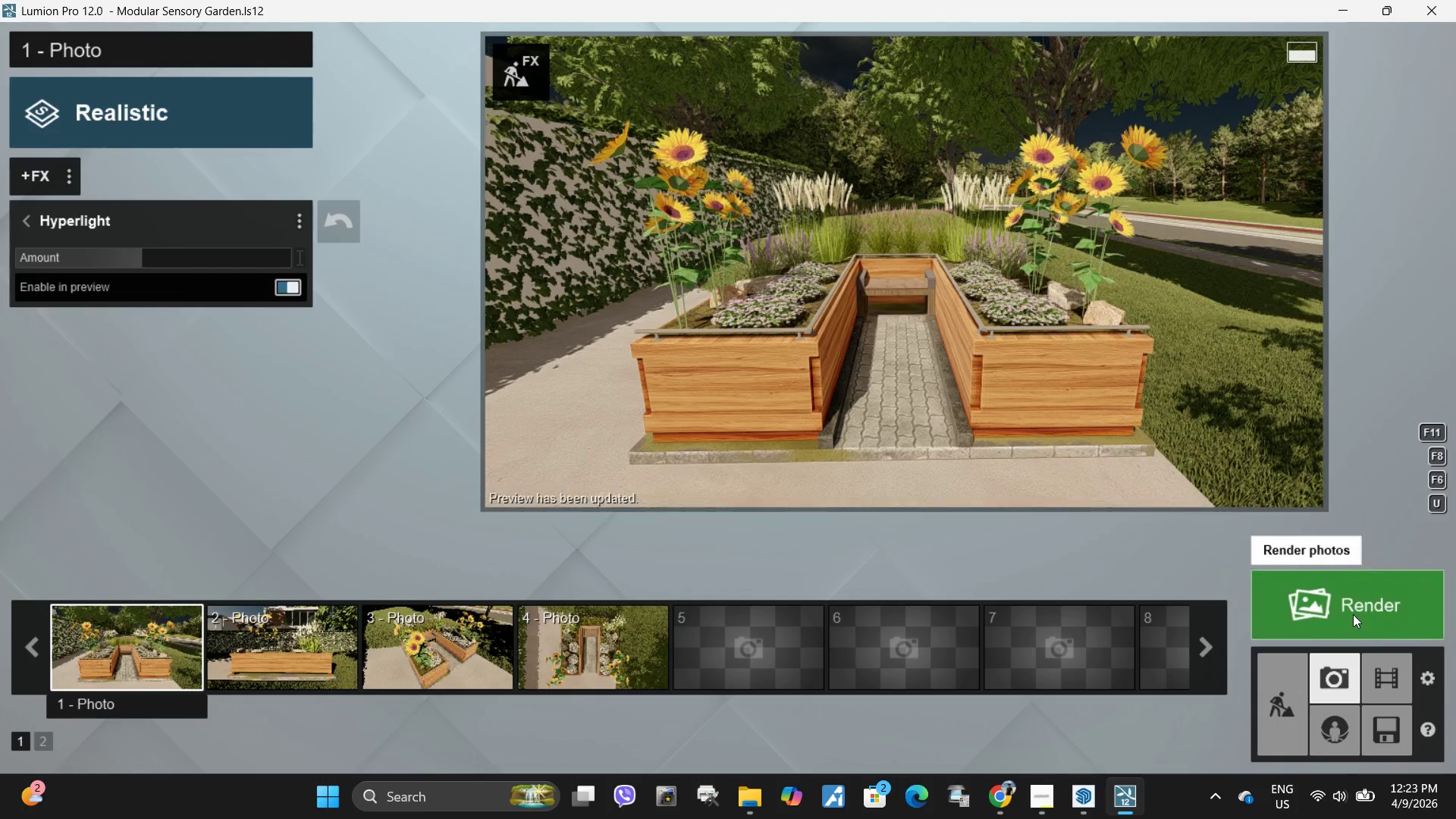 
left_click([1353, 614])
 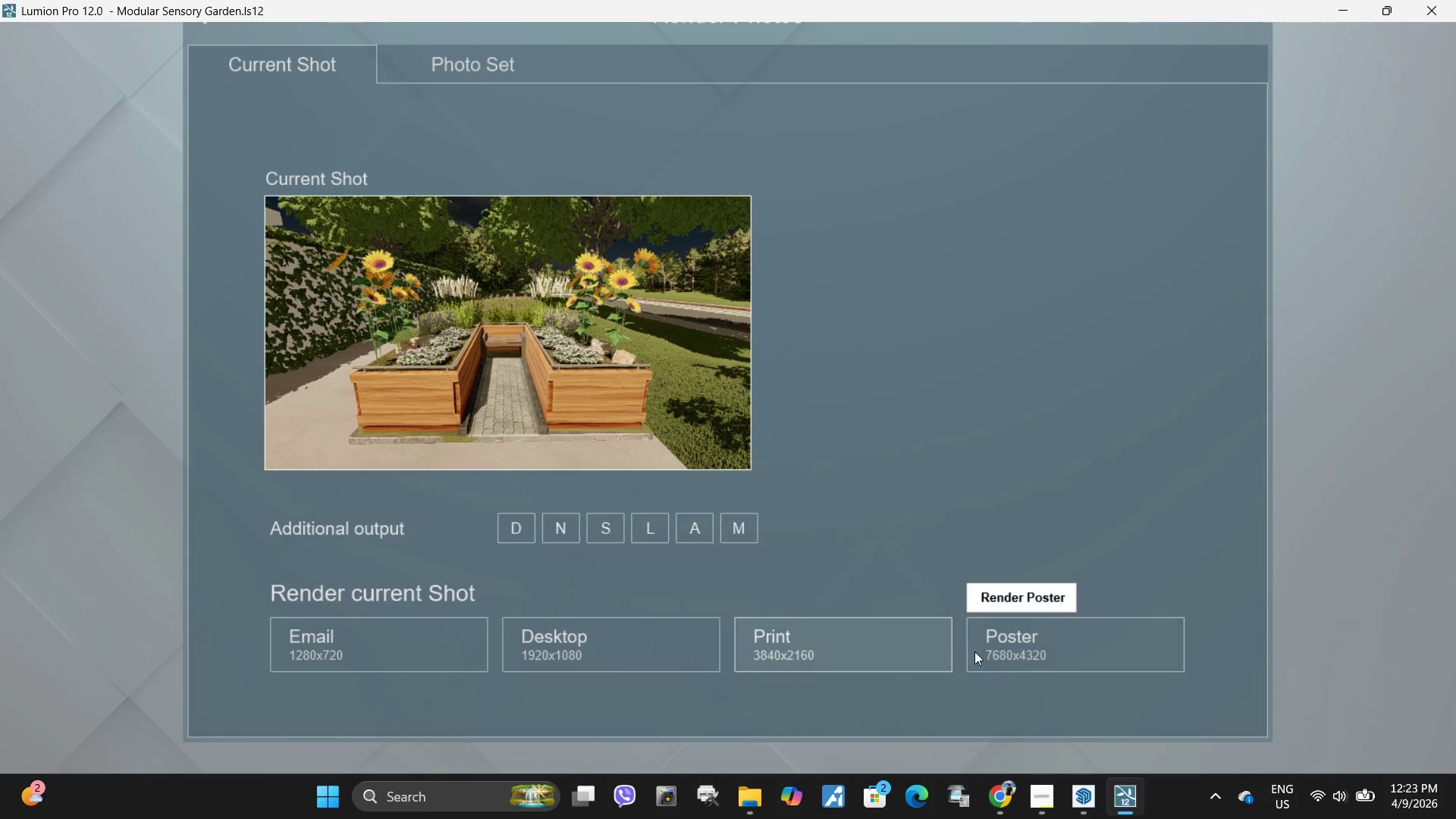 
left_click([1031, 647])
 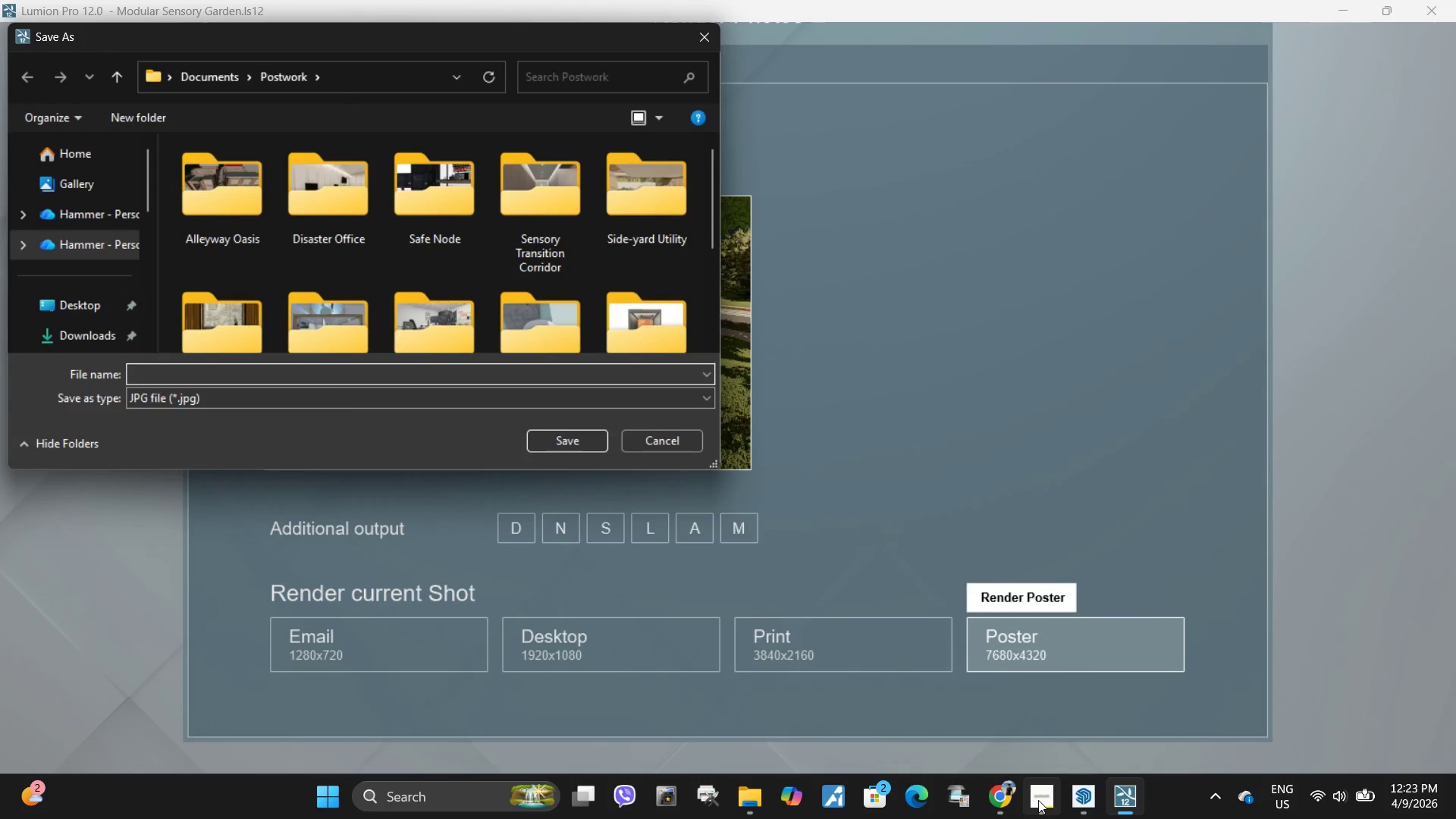 
mouse_move([1010, 682])
 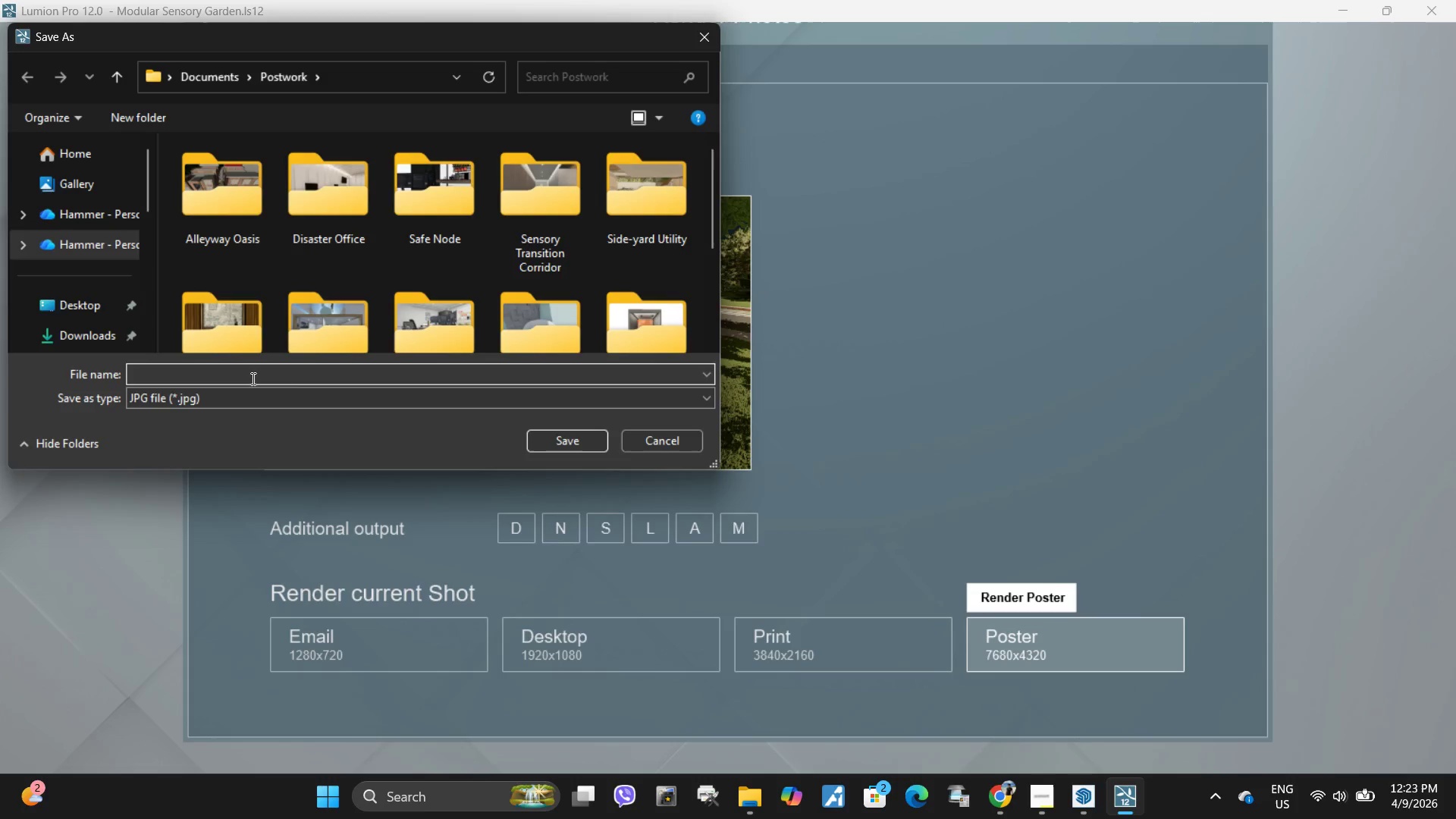 
scroll: coordinate [34, 248], scroll_direction: down, amount: 3.0
 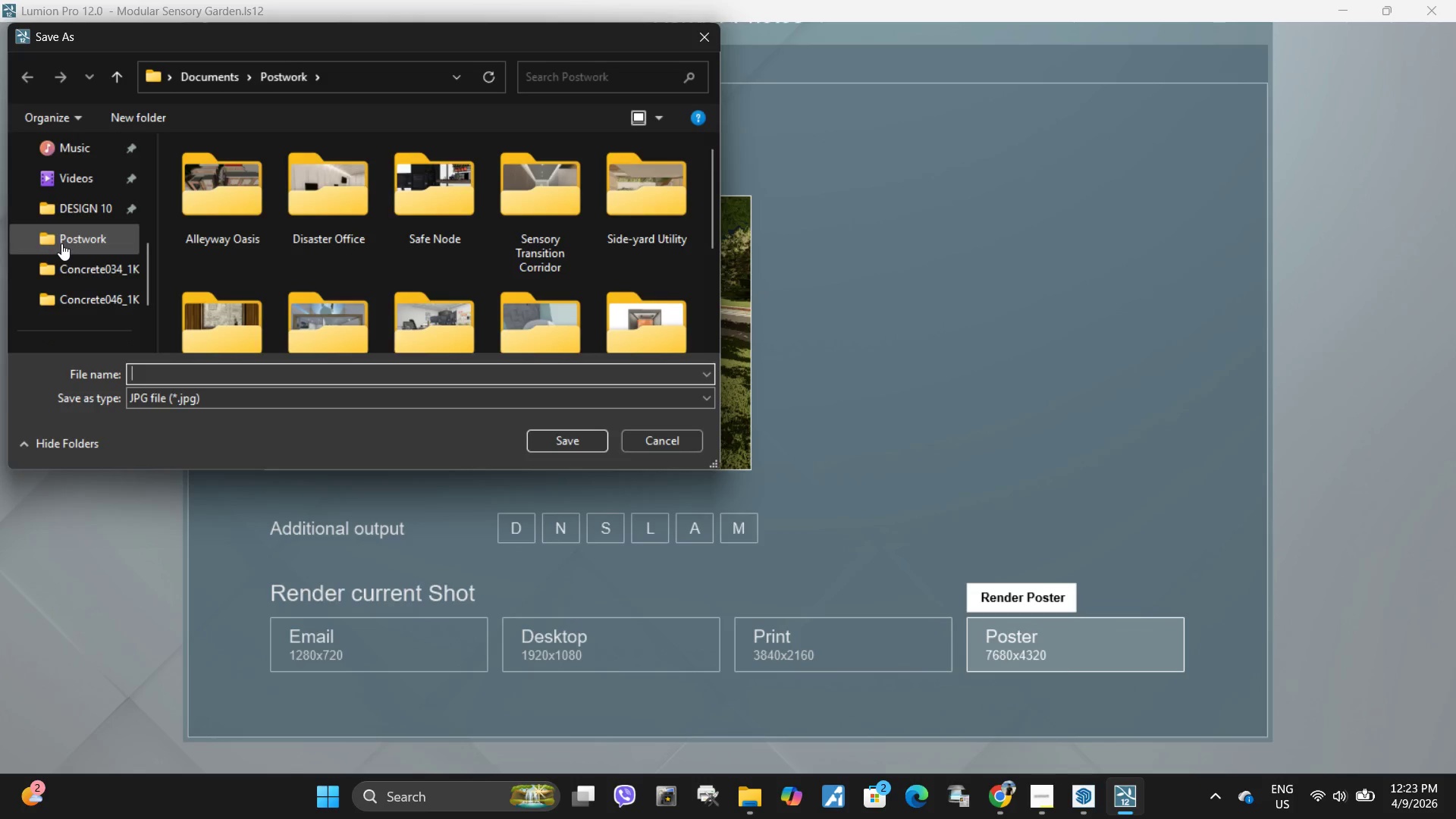 
left_click([61, 243])
 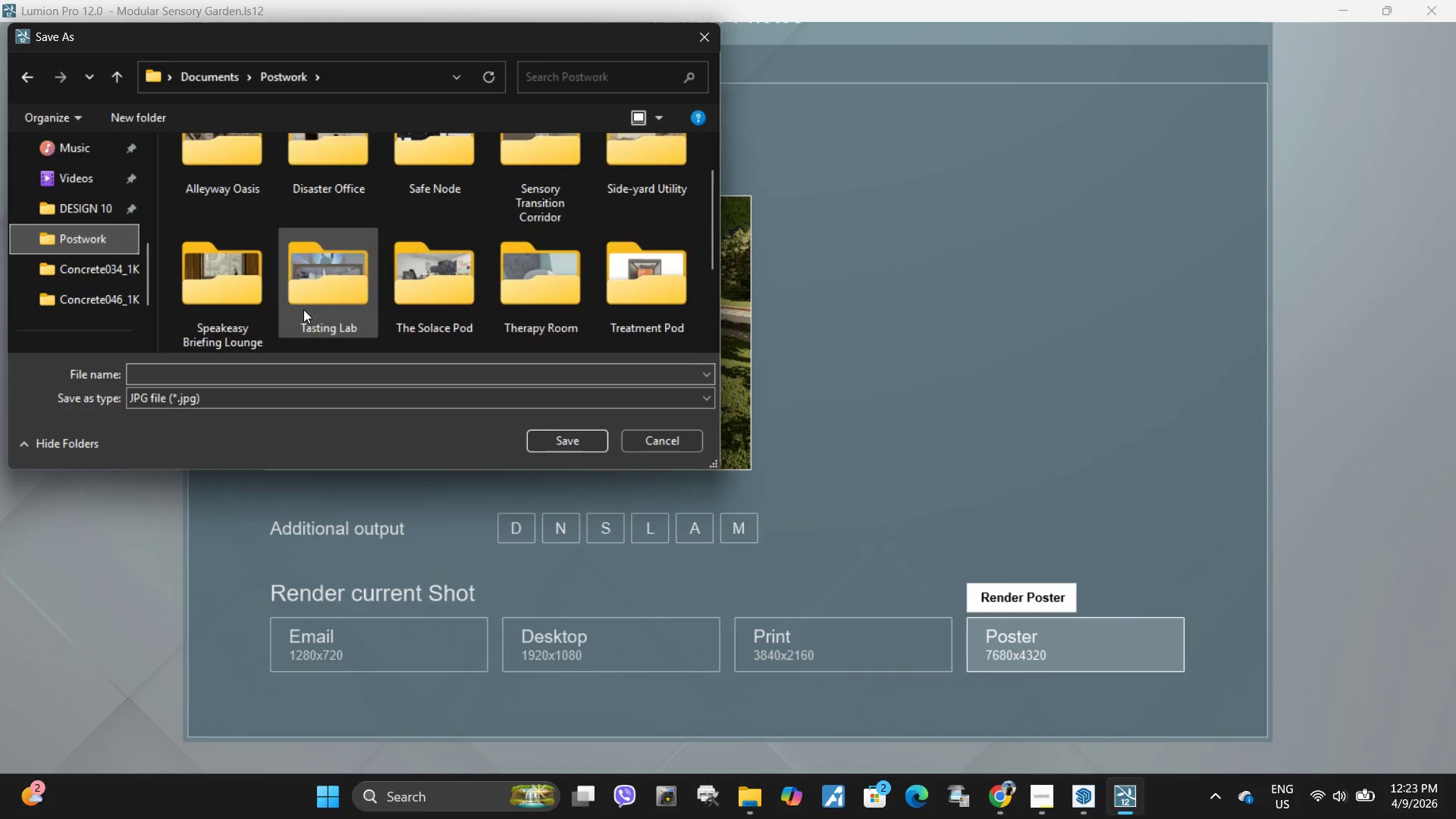 
scroll: coordinate [303, 309], scroll_direction: down, amount: 4.0
 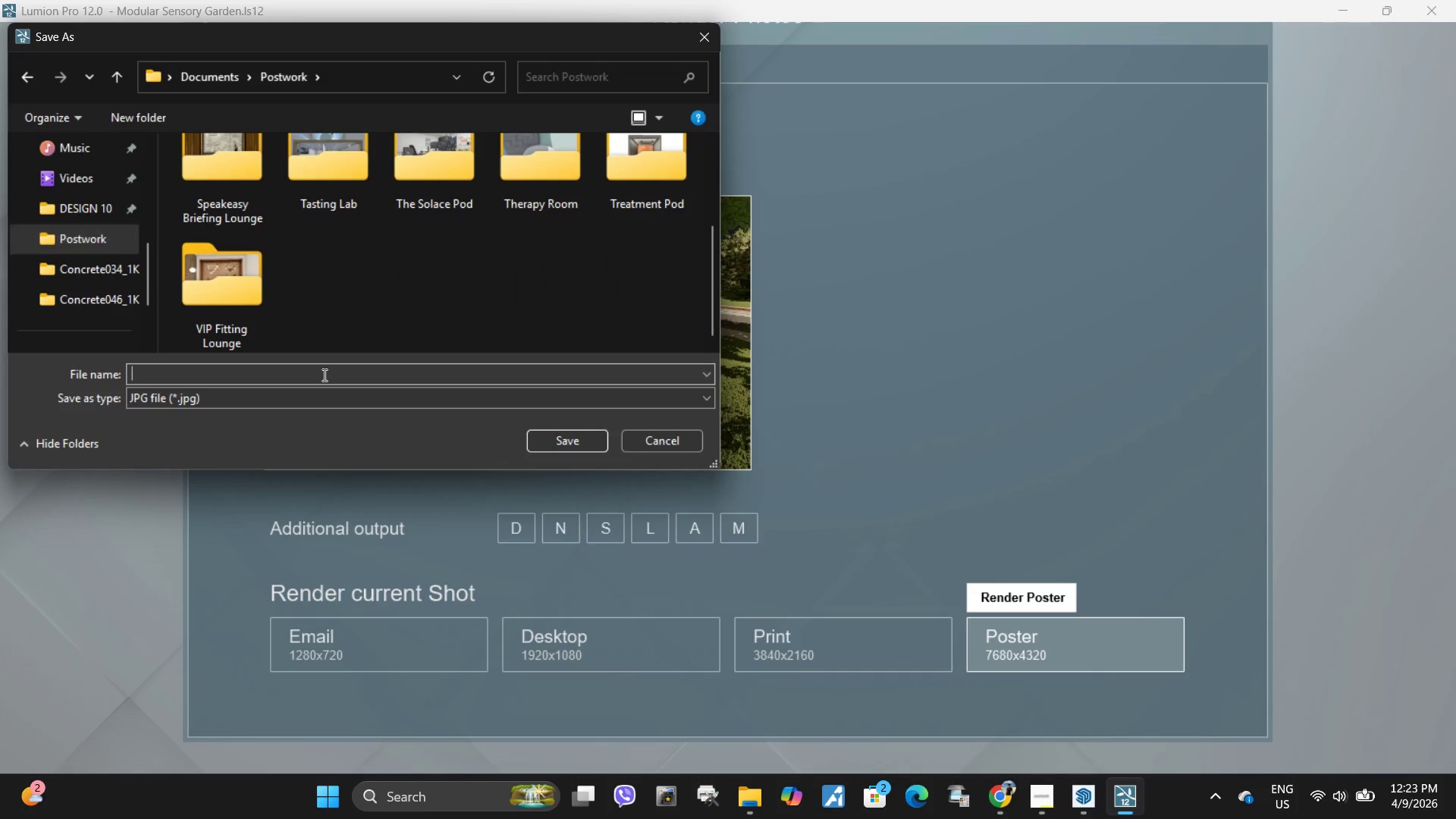 
left_click([323, 375])
 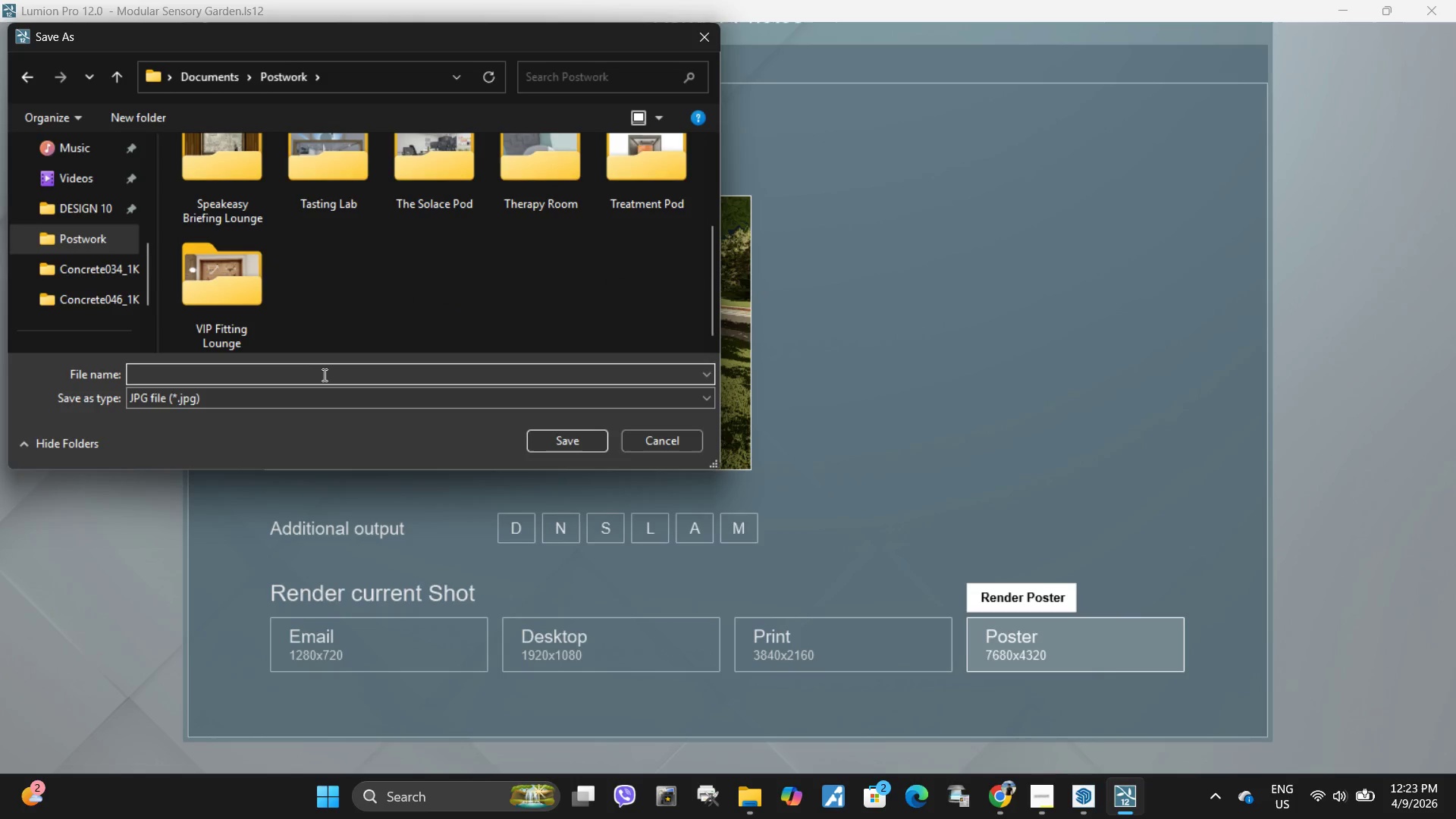 
type(Front Eleve)
key(Backspace)
type(ation)
 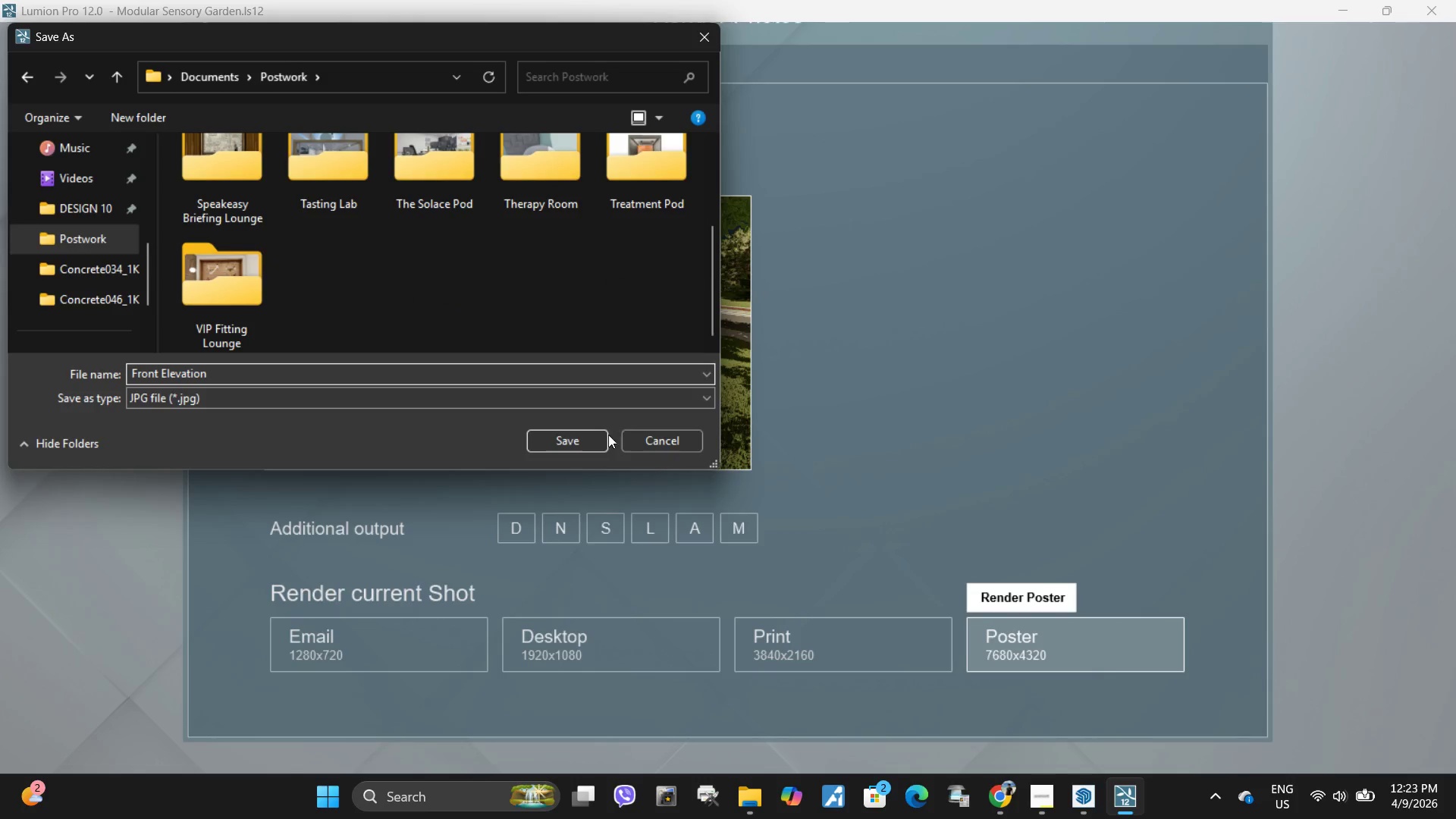 
left_click([583, 448])
 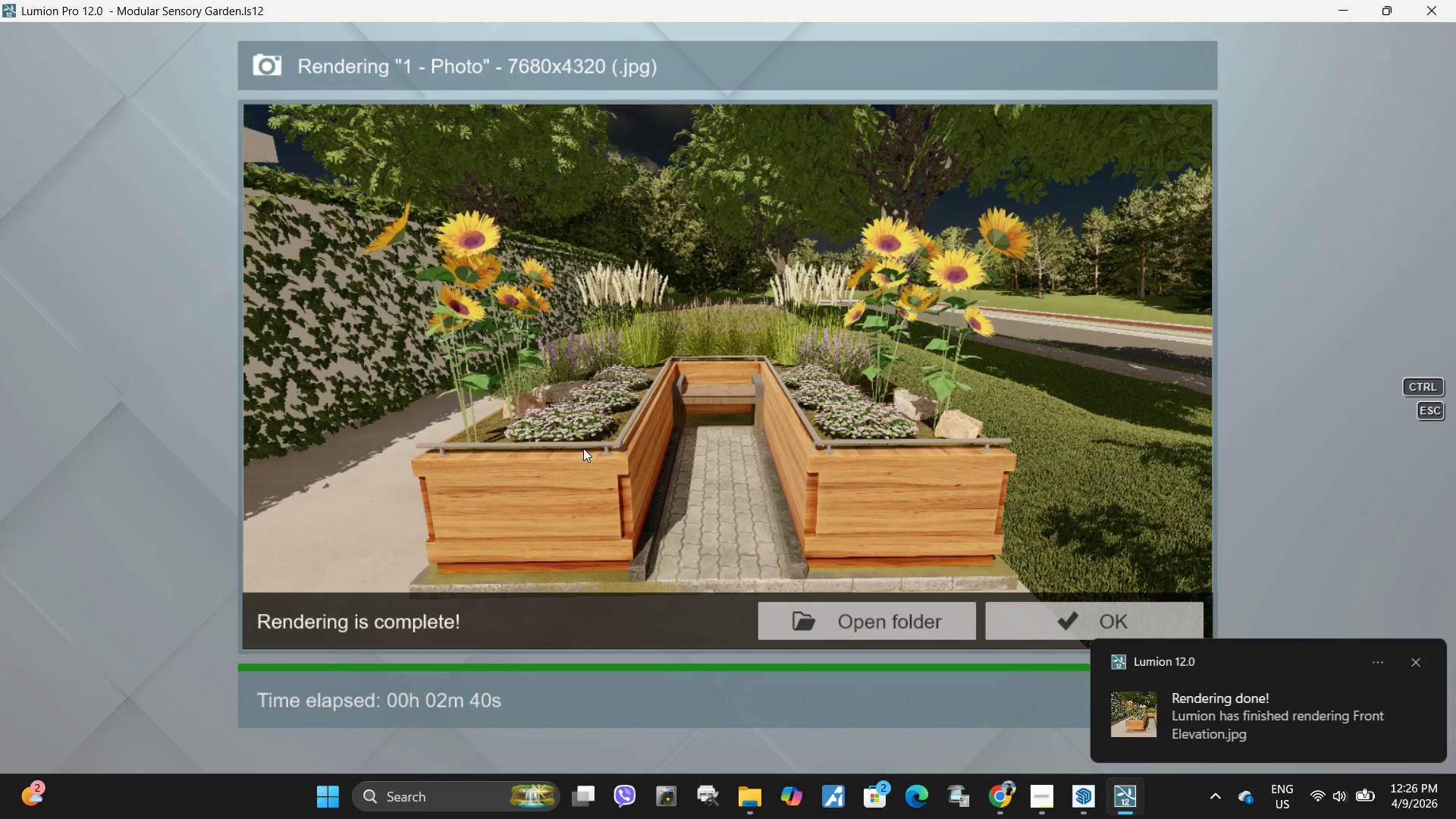 
wait(166.48)
 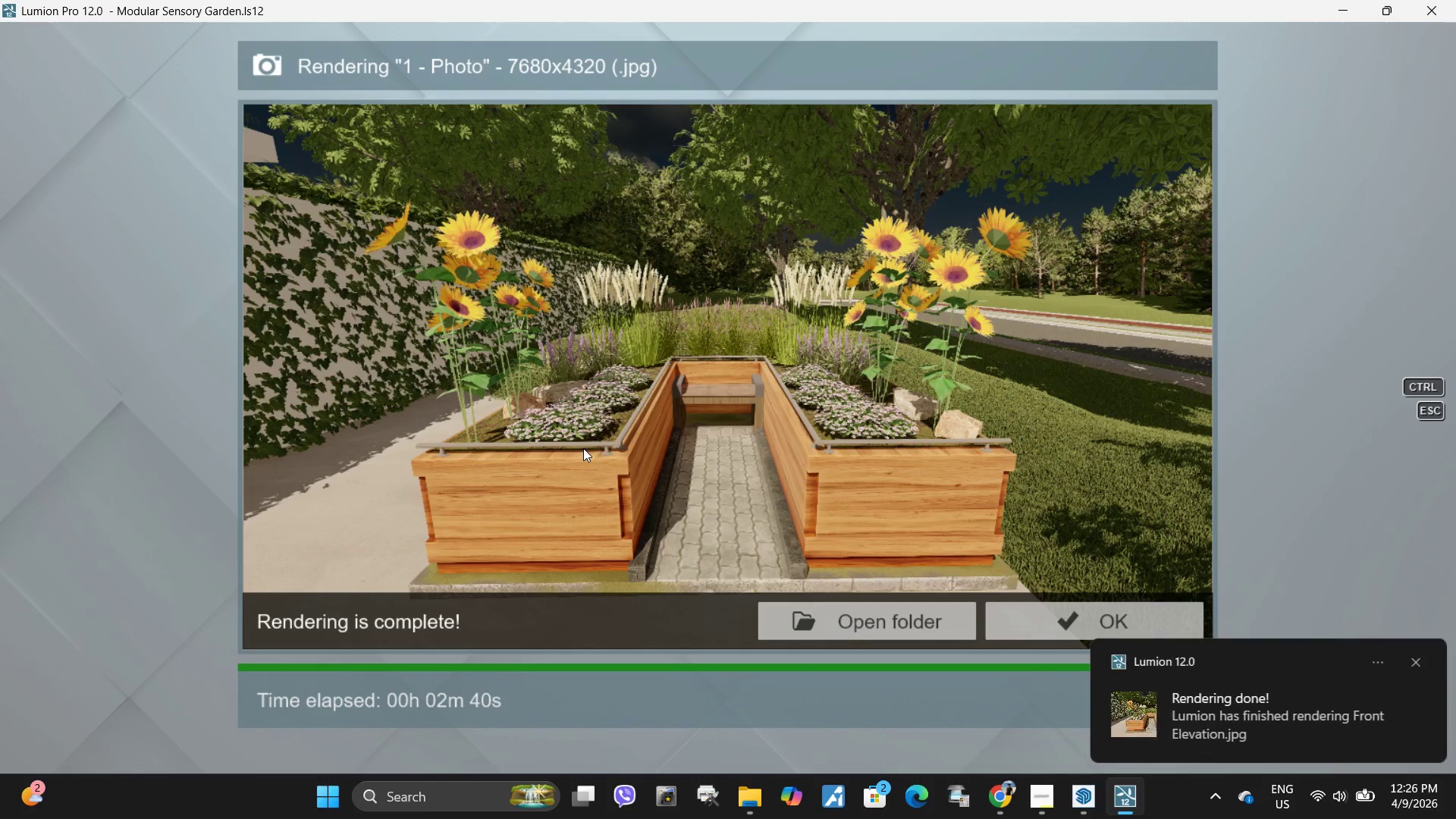 
left_click([1049, 627])
 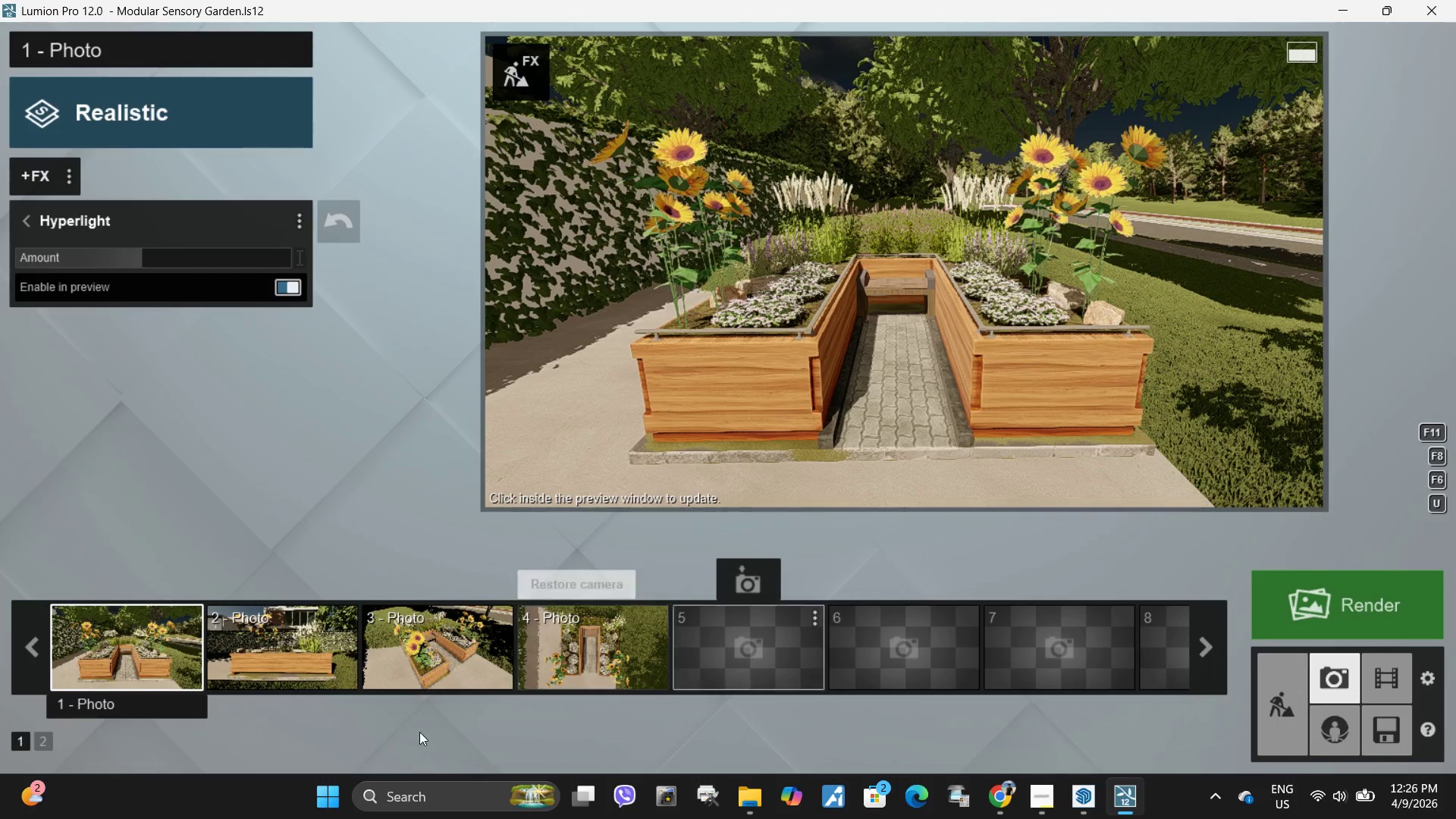 
left_click([269, 633])
 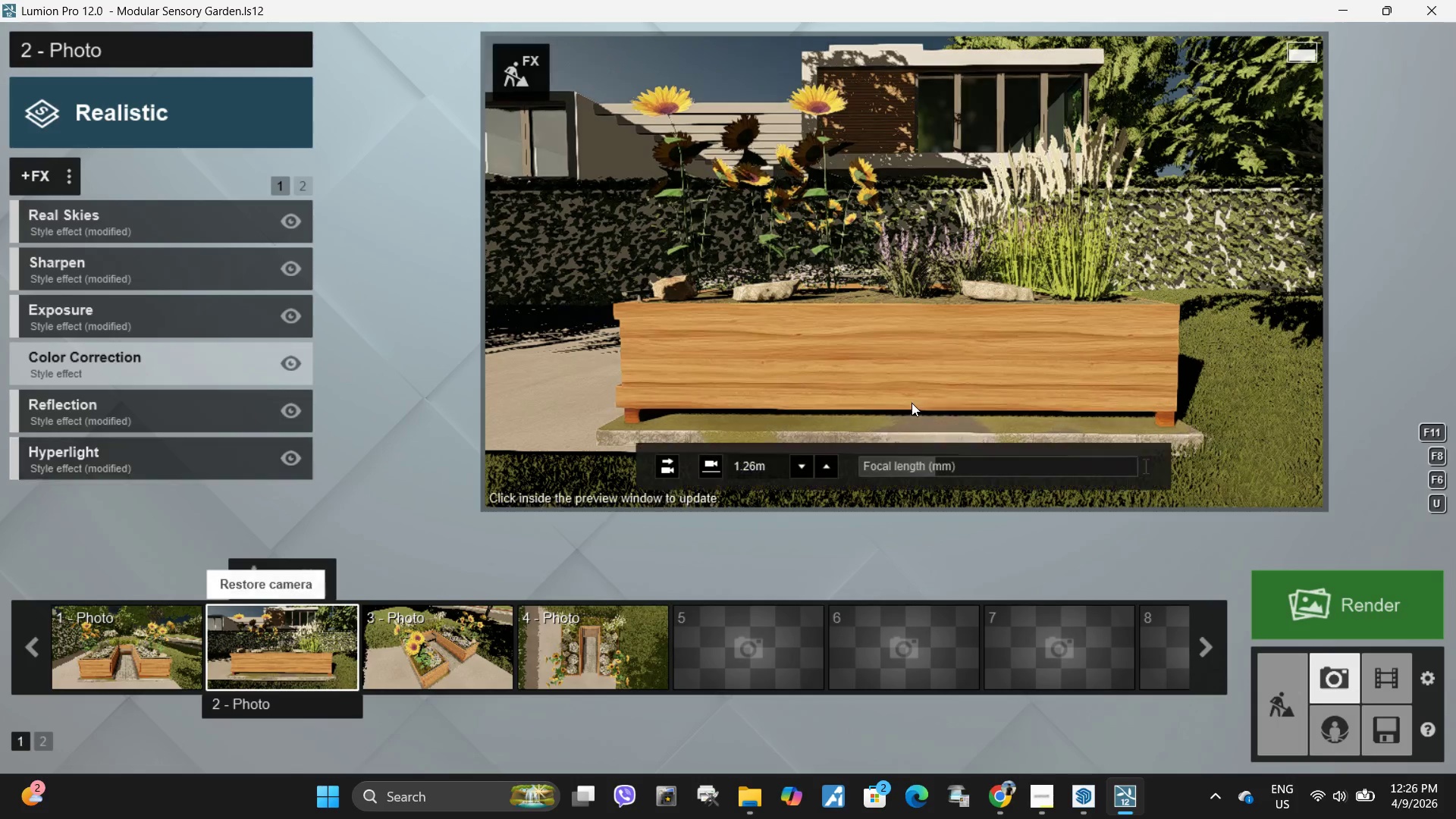 
left_click([912, 403])
 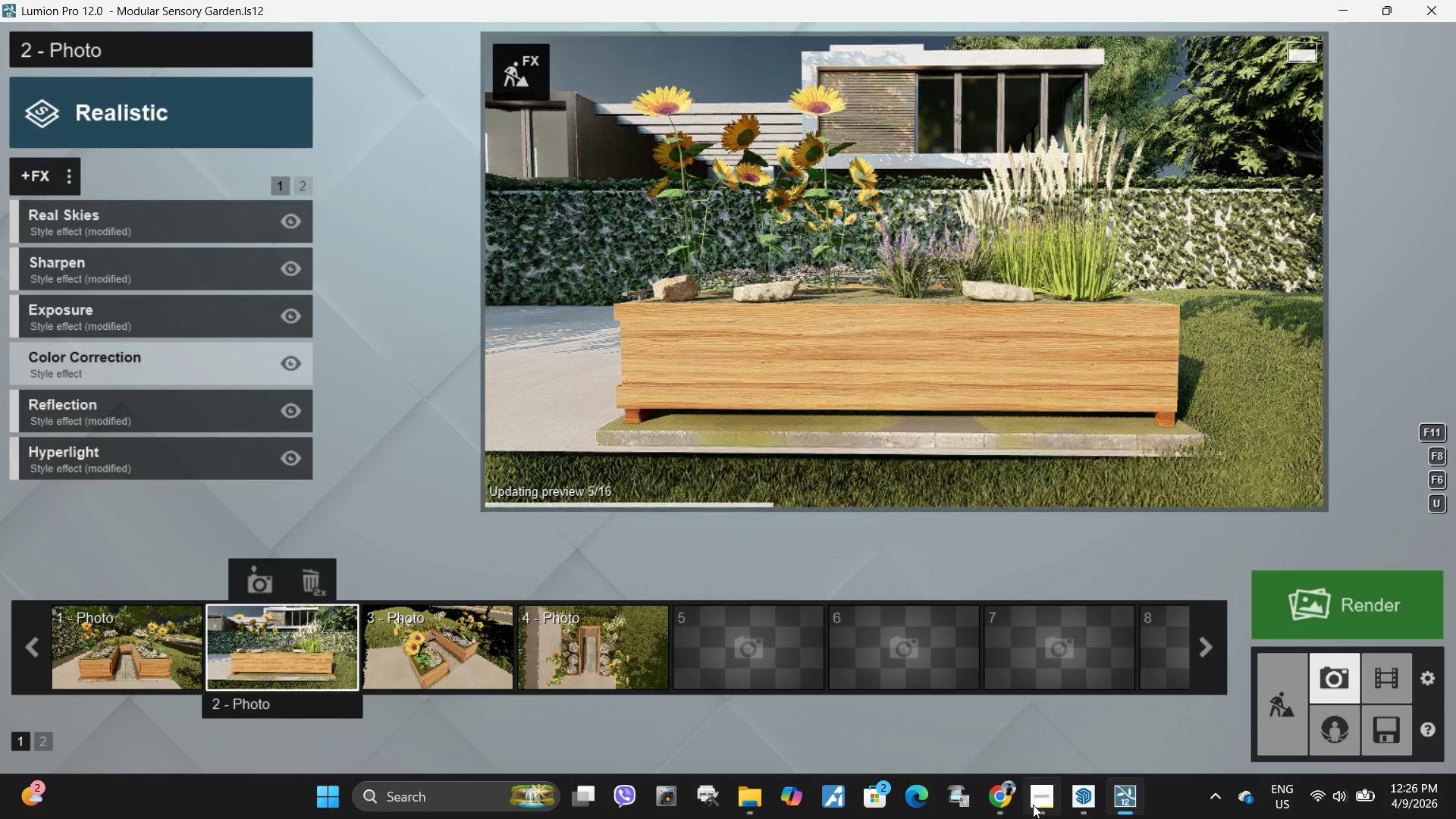 
mouse_move([1076, 702])
 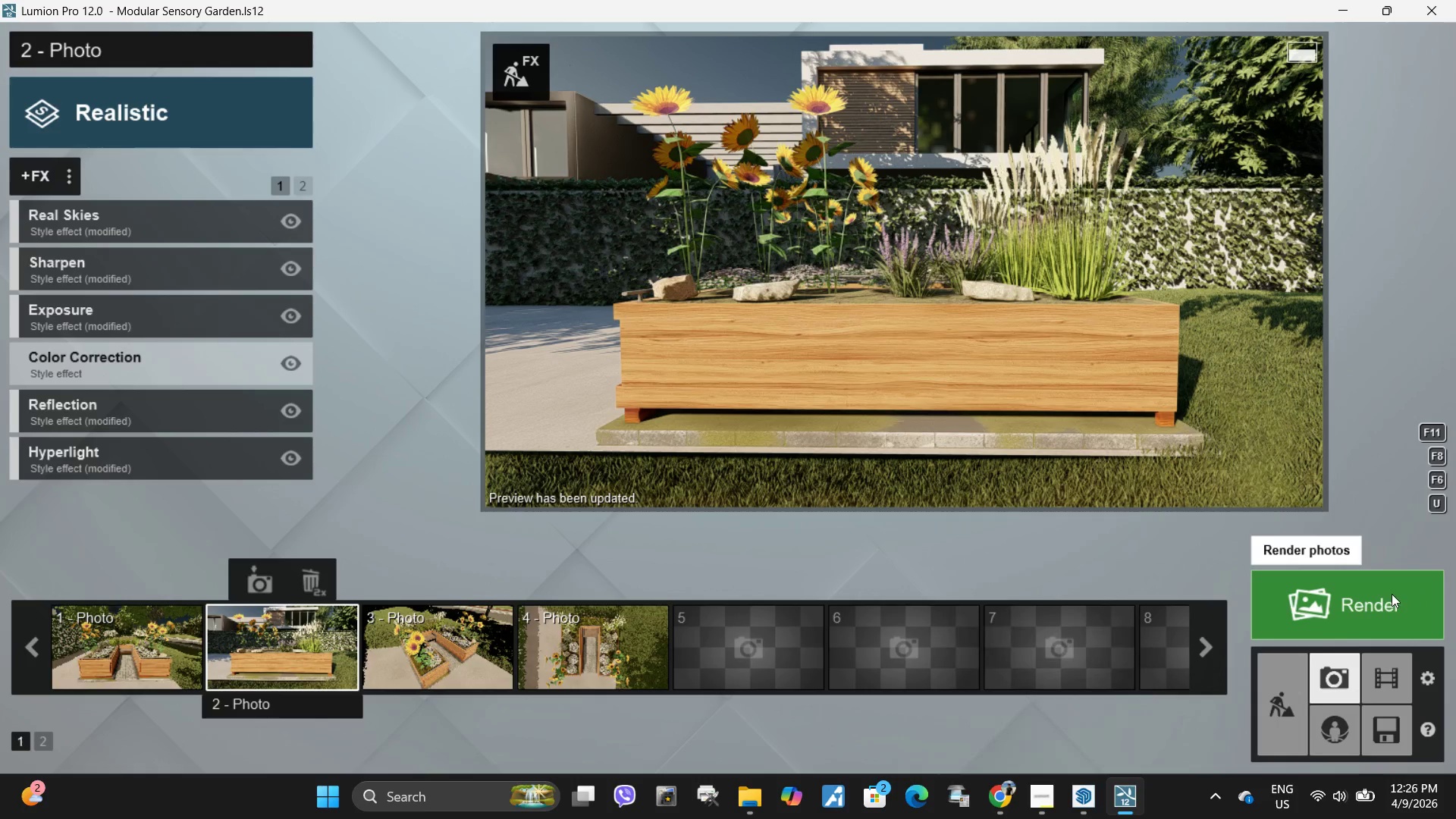 
left_click([1389, 595])
 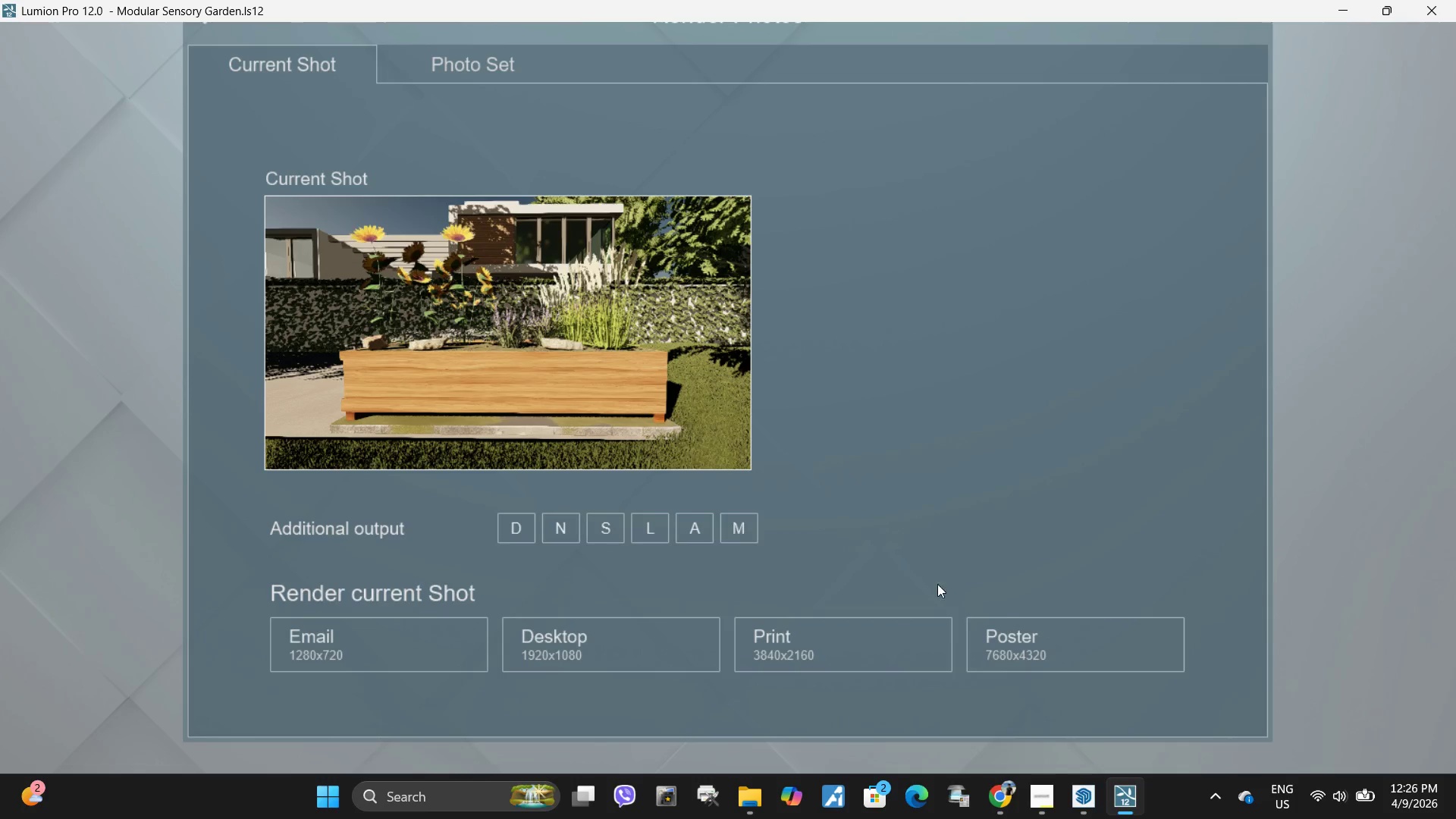 
left_click([1030, 626])
 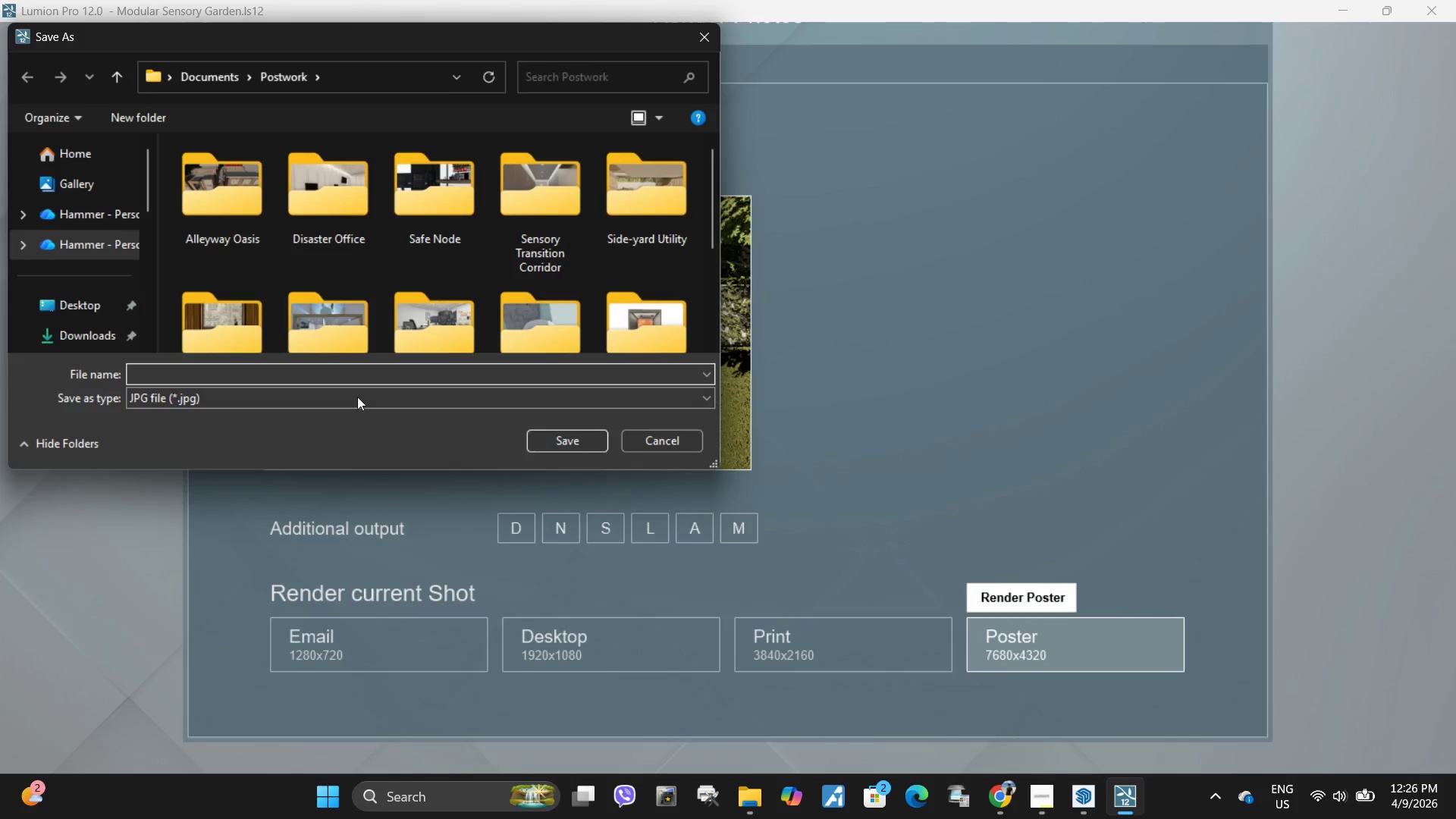 
left_click([359, 379])
 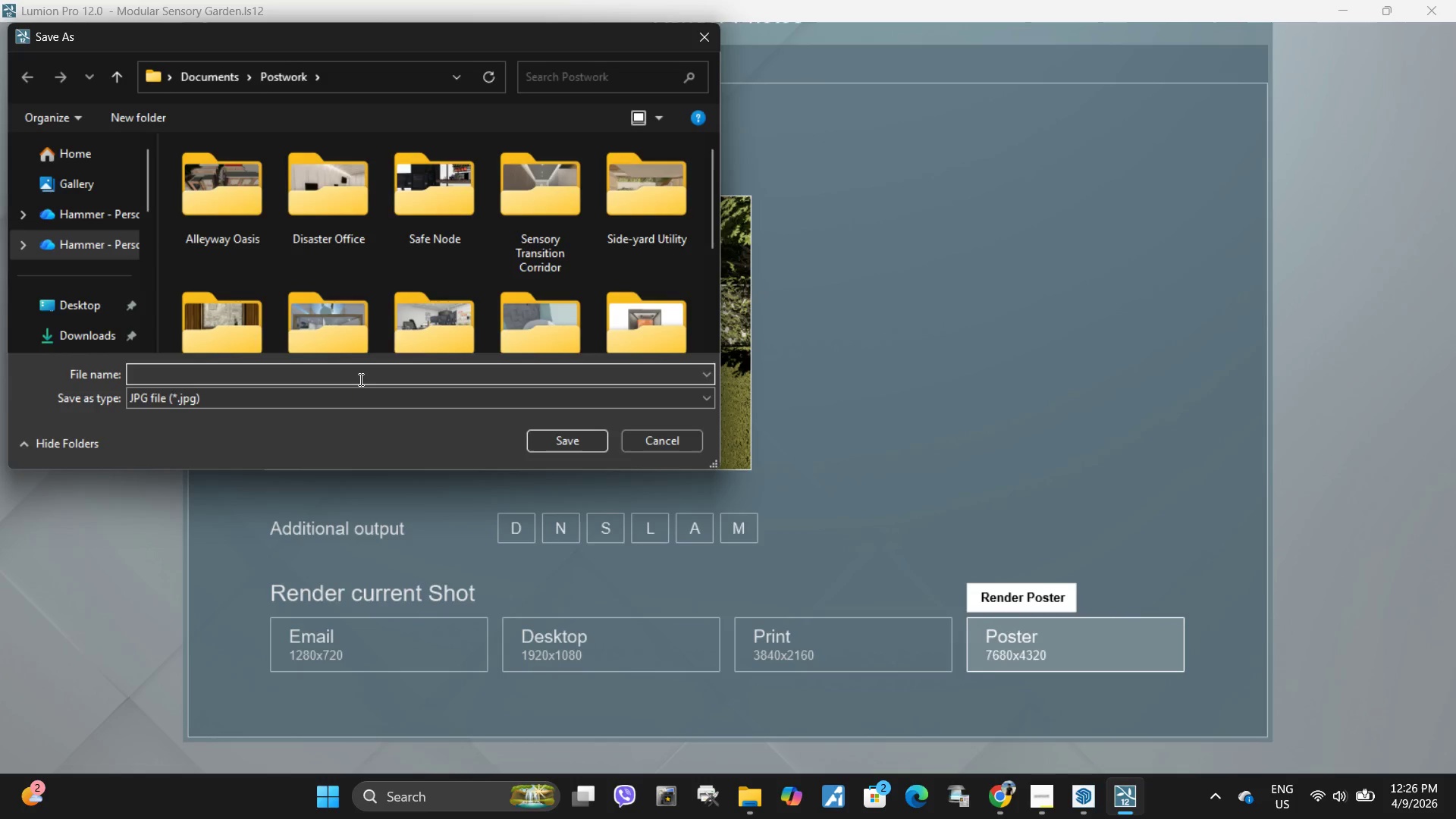 
type(Side Profile)
 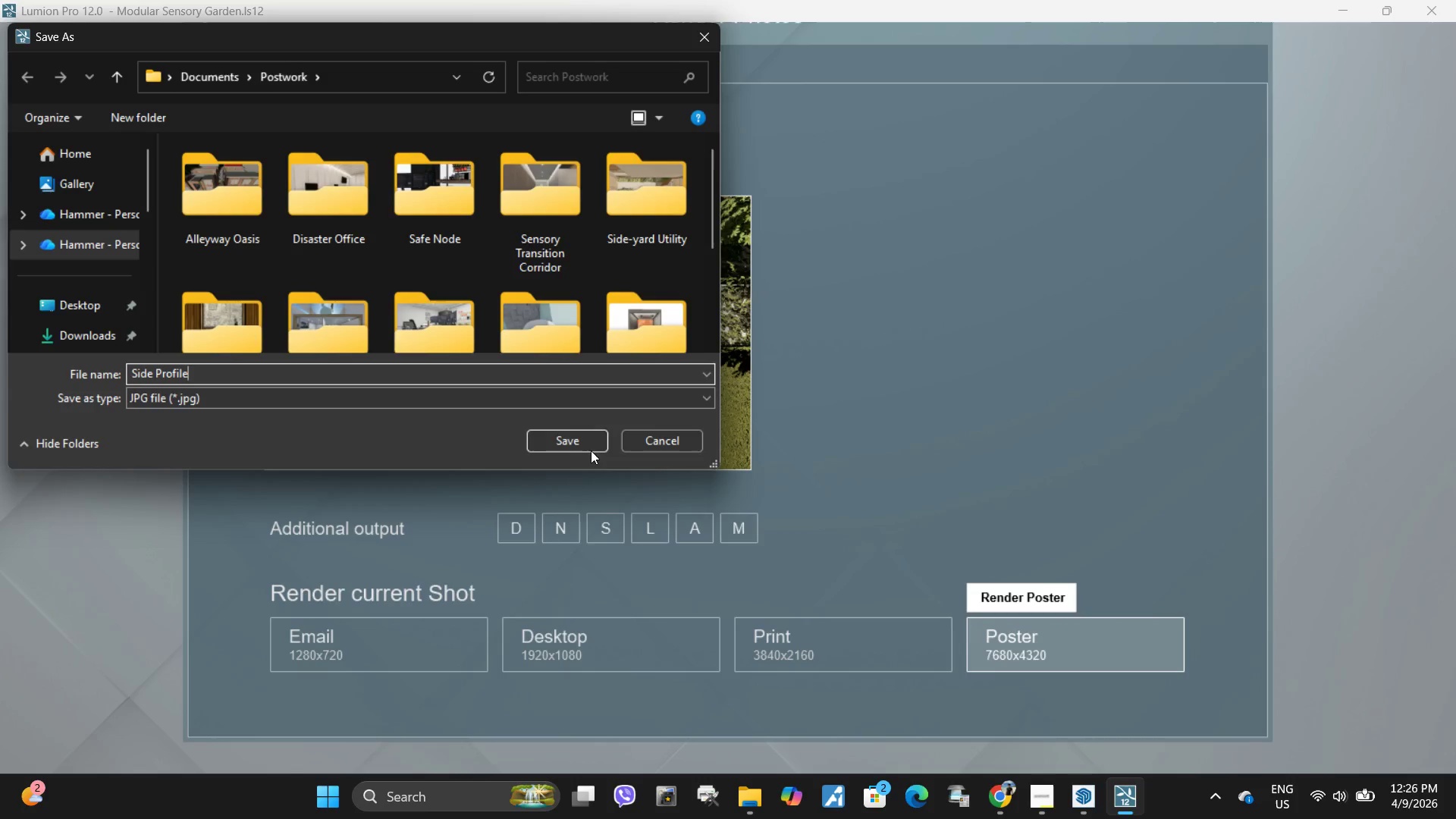 
left_click([585, 438])
 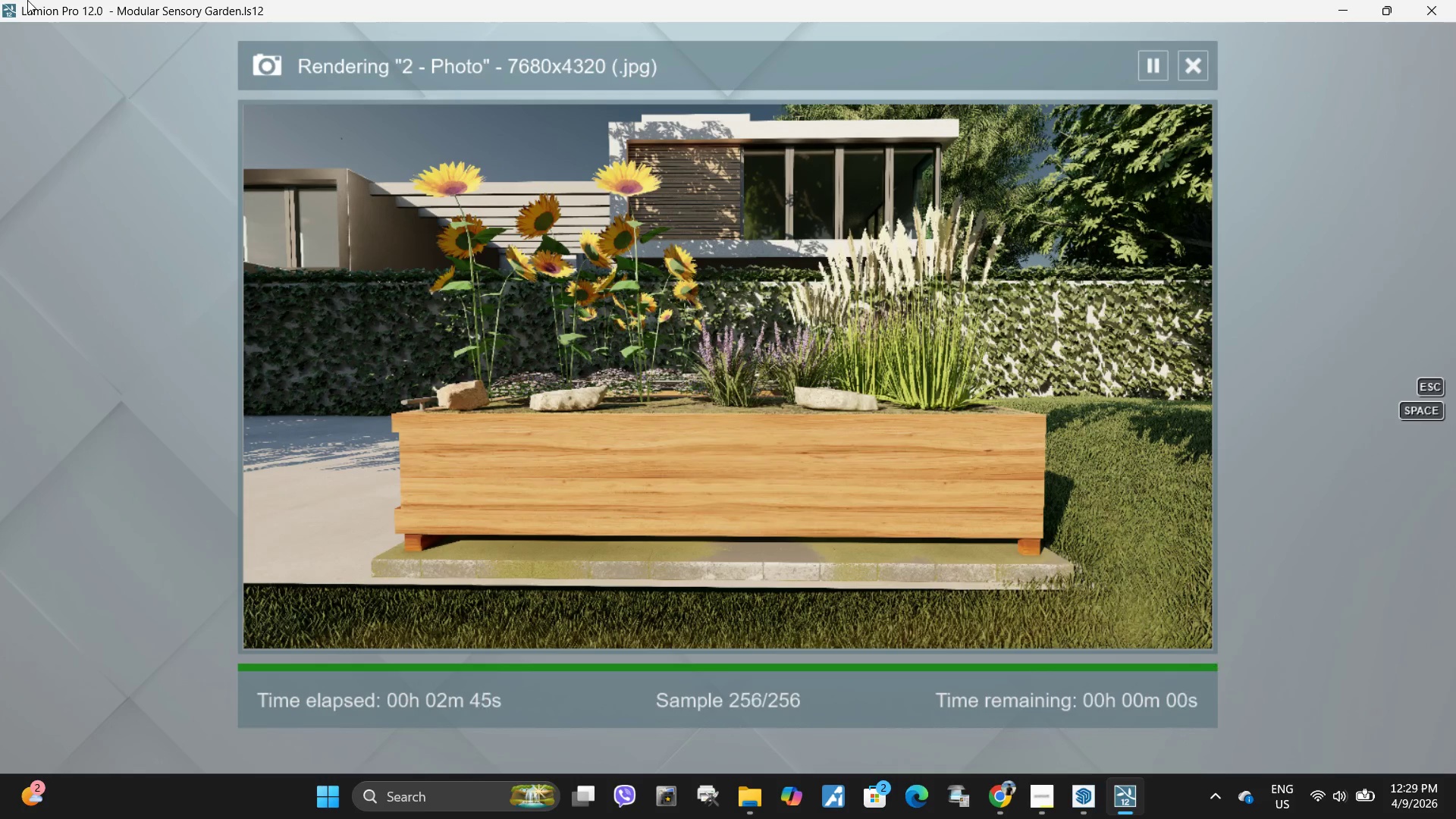 
wait(176.88)
 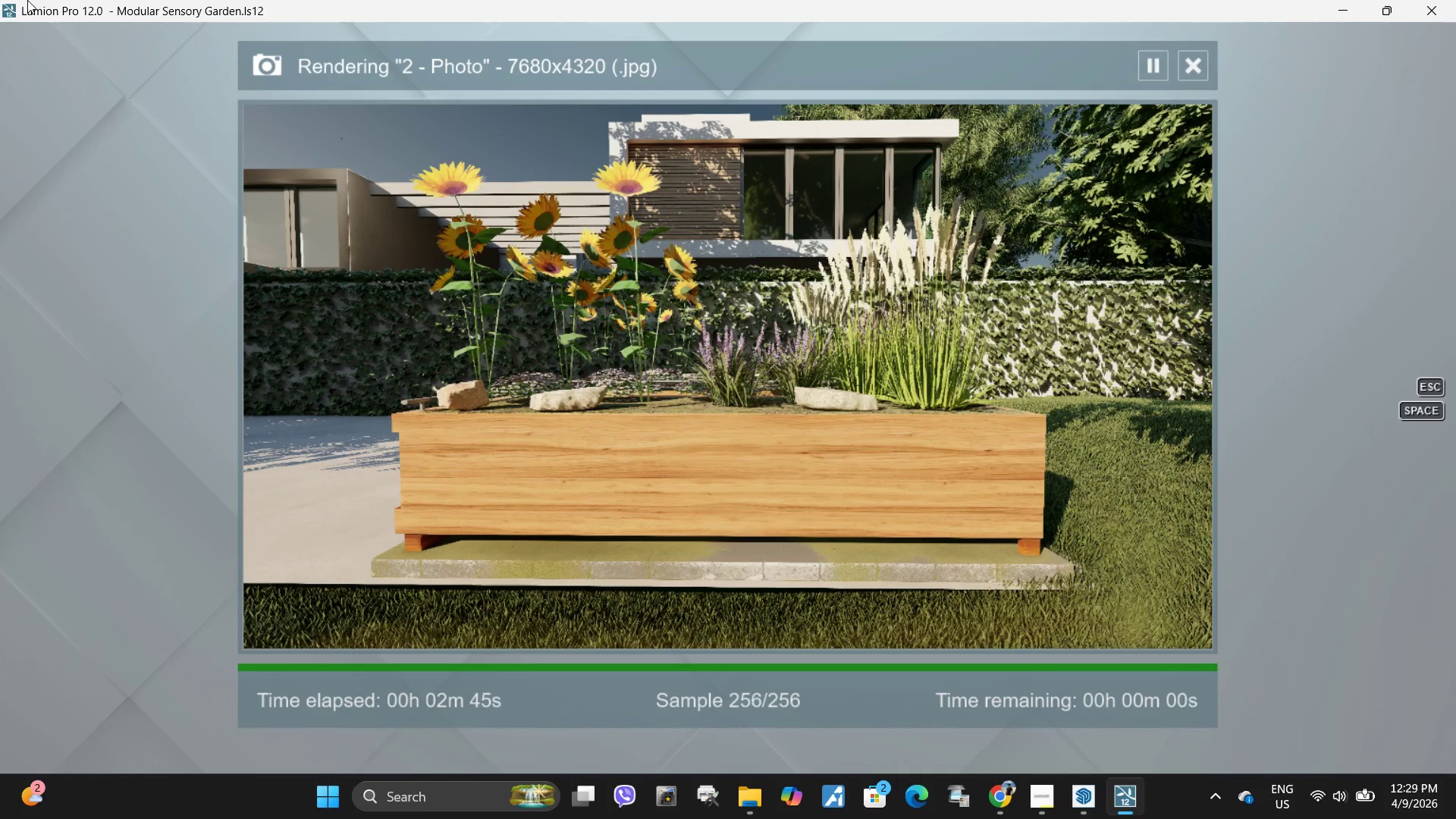 
left_click([1046, 614])
 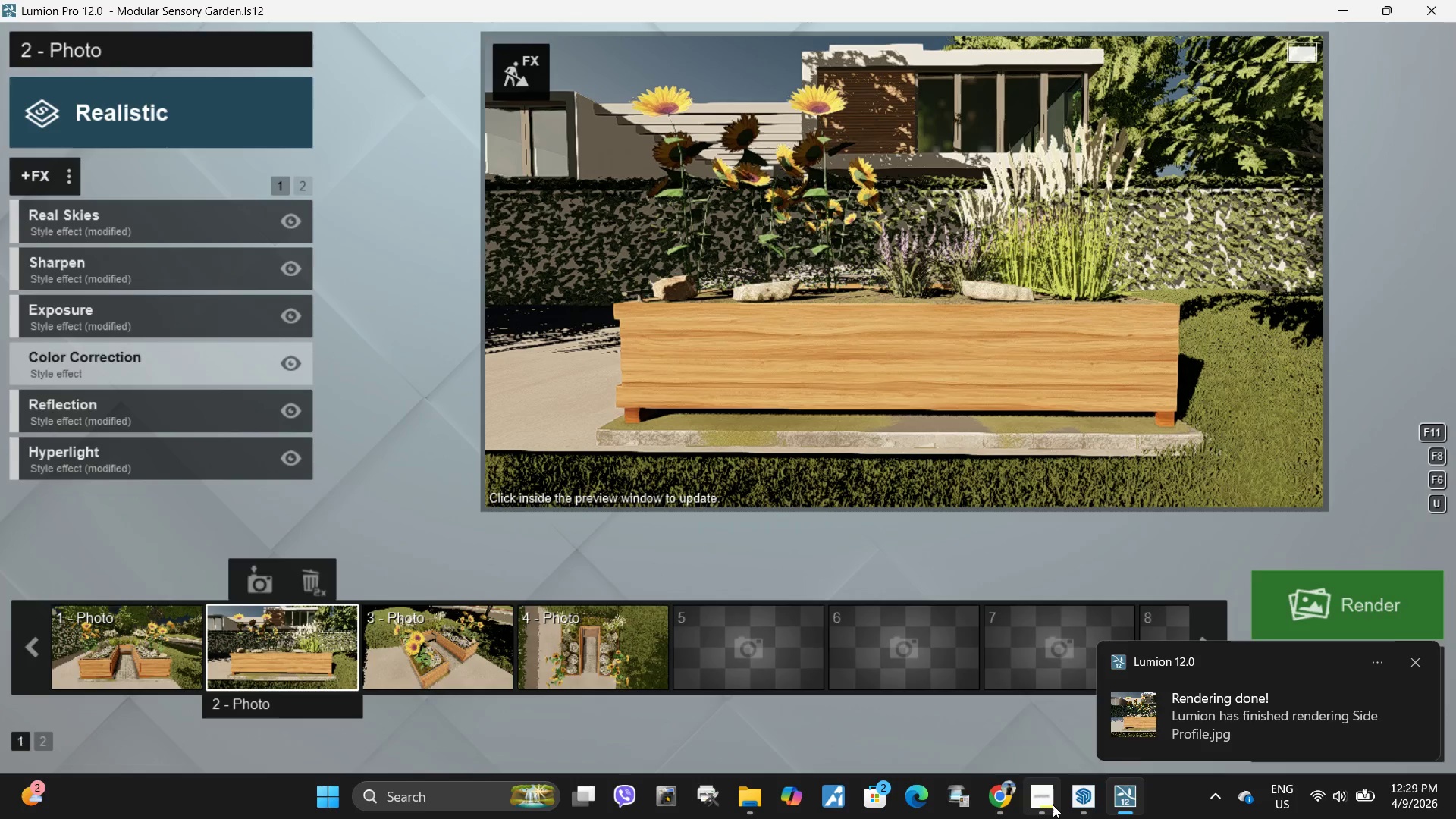 
mouse_move([1035, 699])
 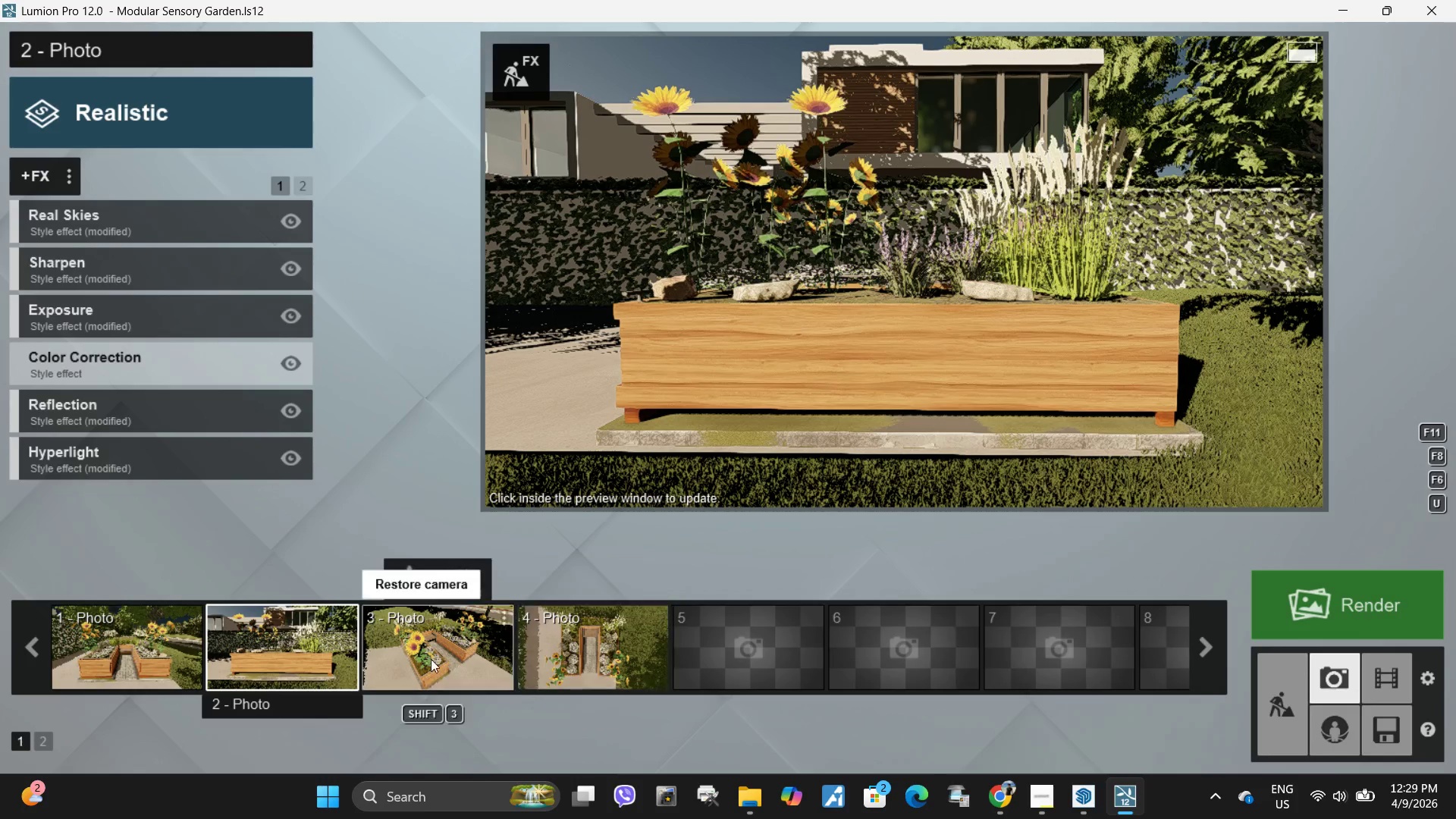 
left_click([431, 661])
 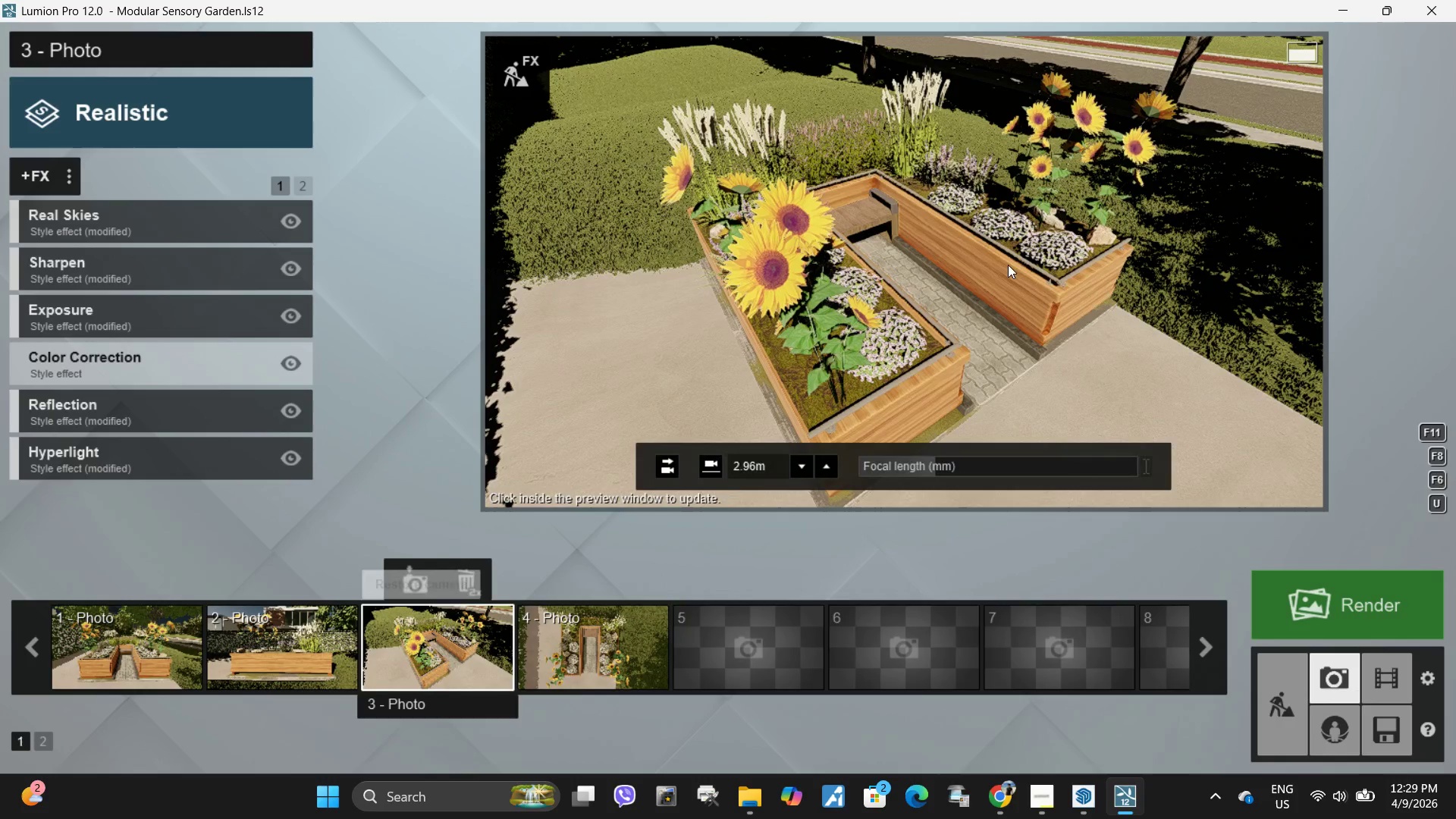 
left_click([999, 269])
 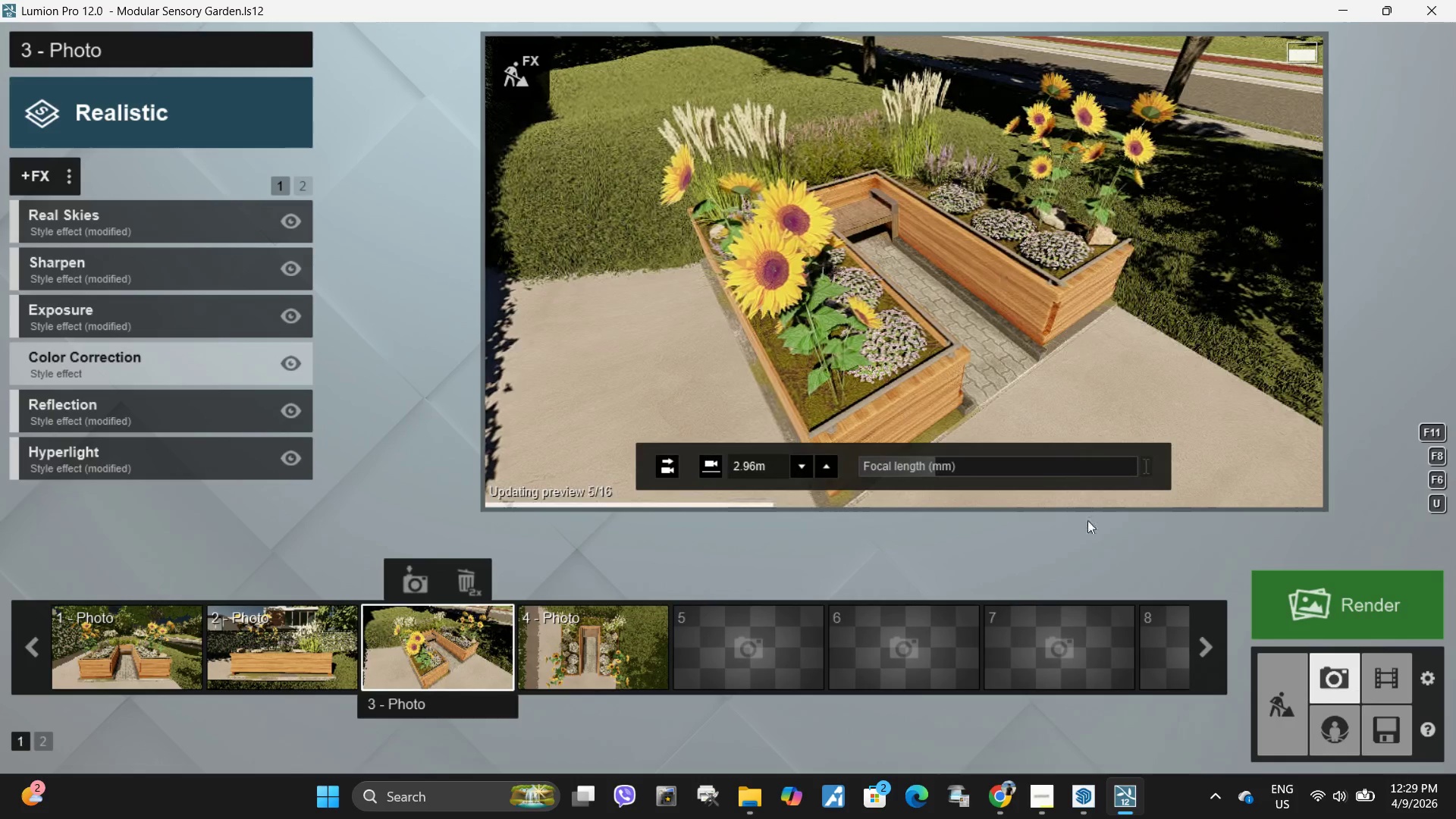 
mouse_move([1345, 590])
 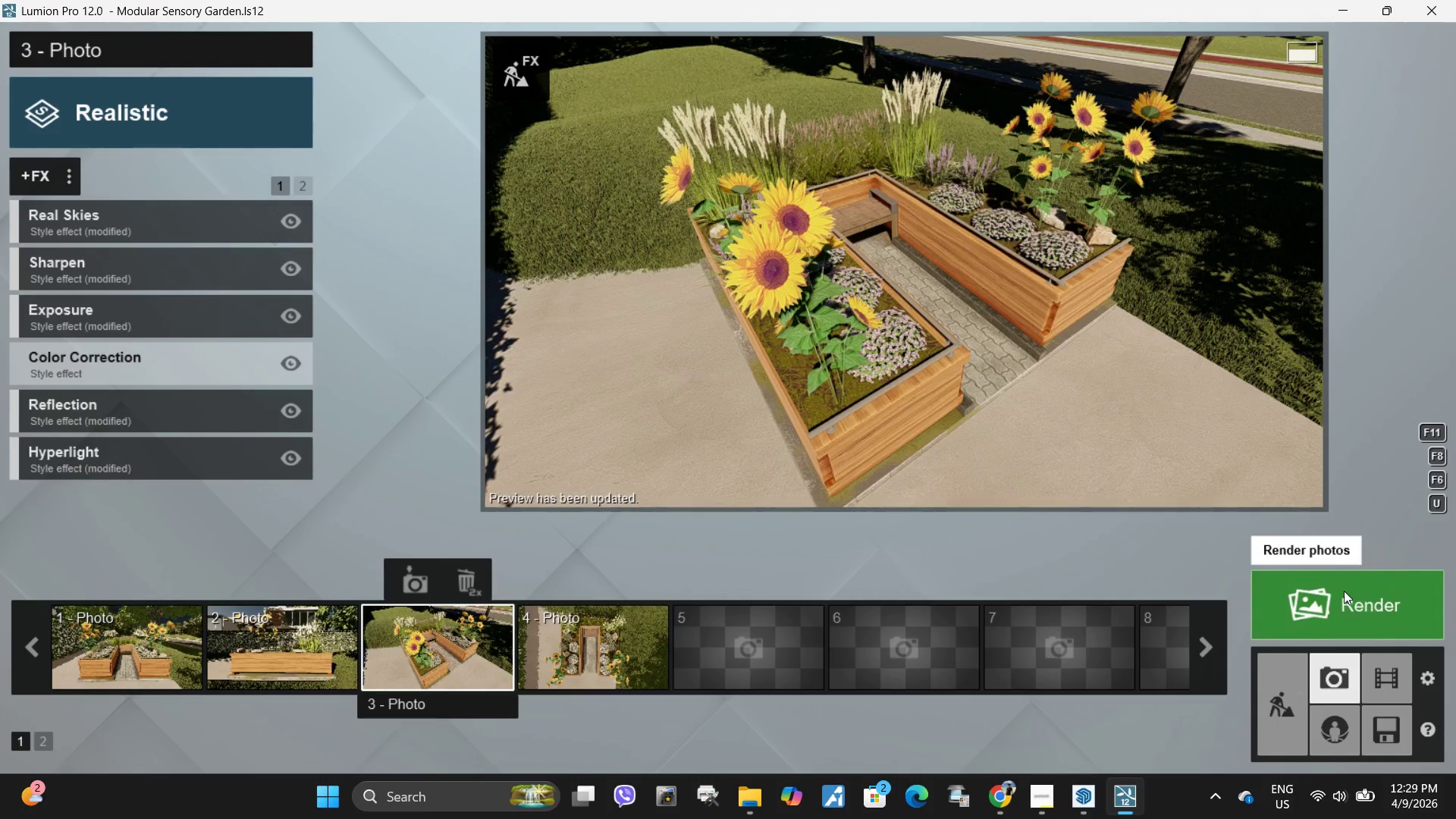 
left_click([1344, 591])
 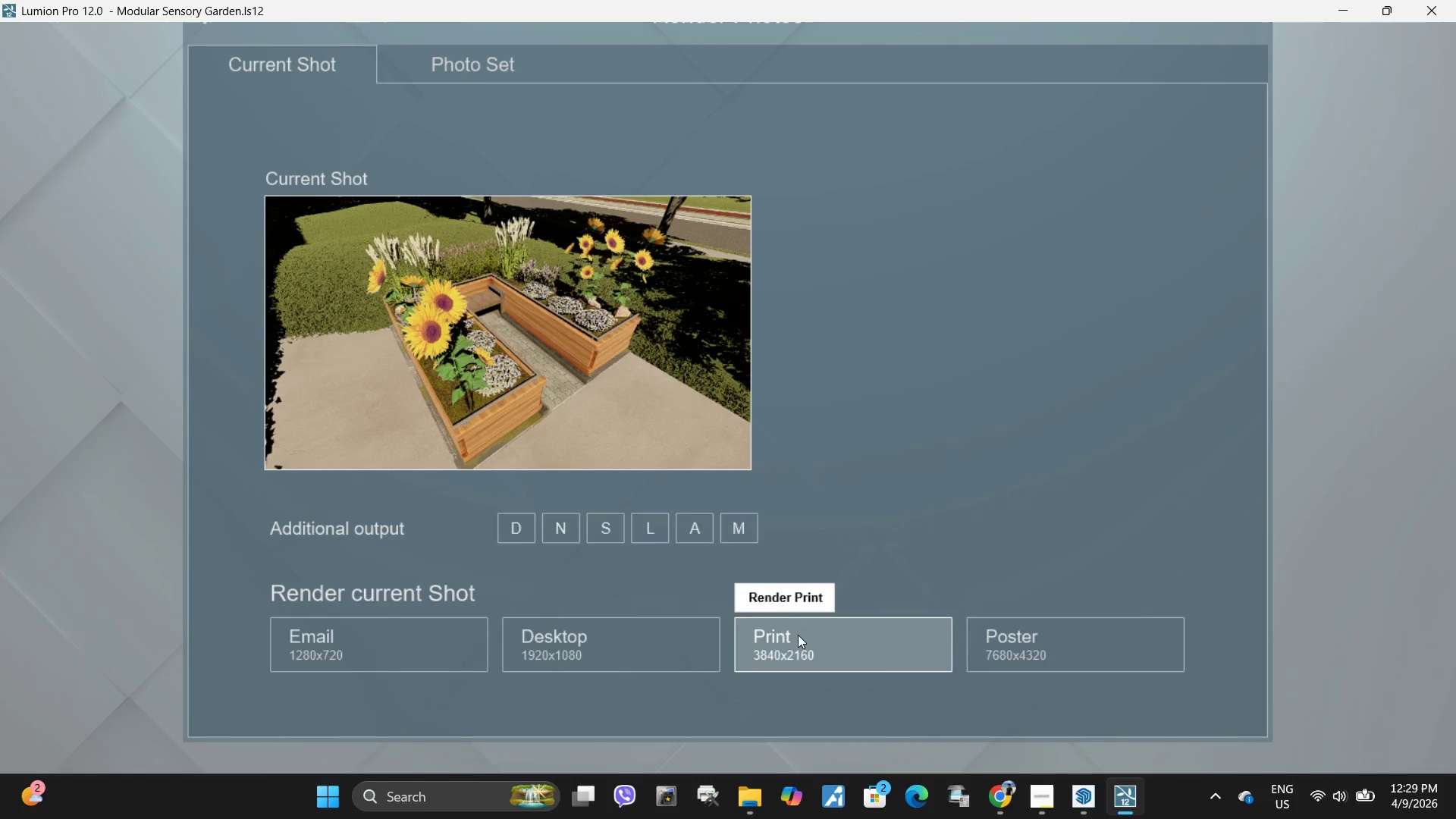 
left_click([798, 635])
 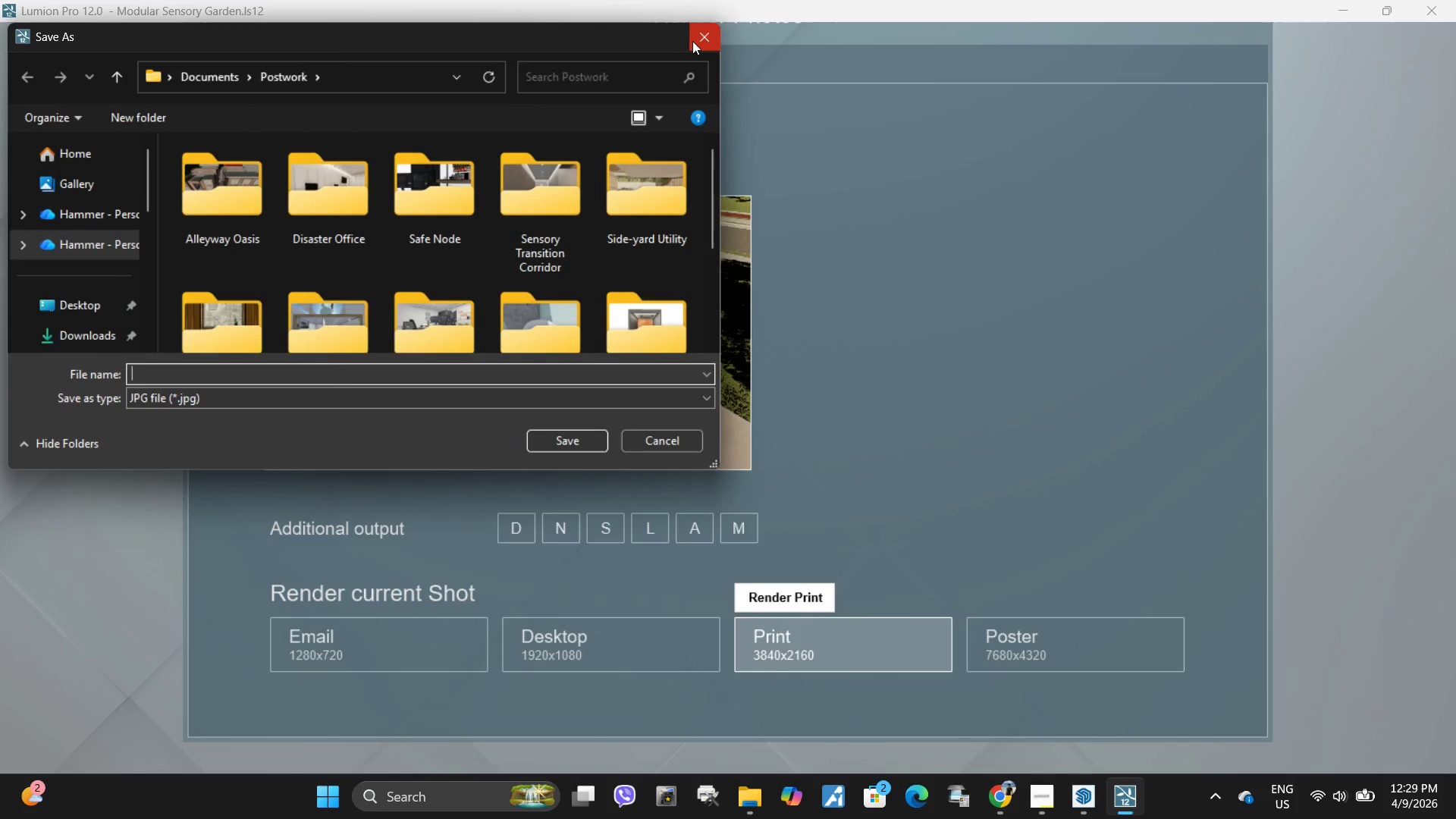 
left_click([698, 42])
 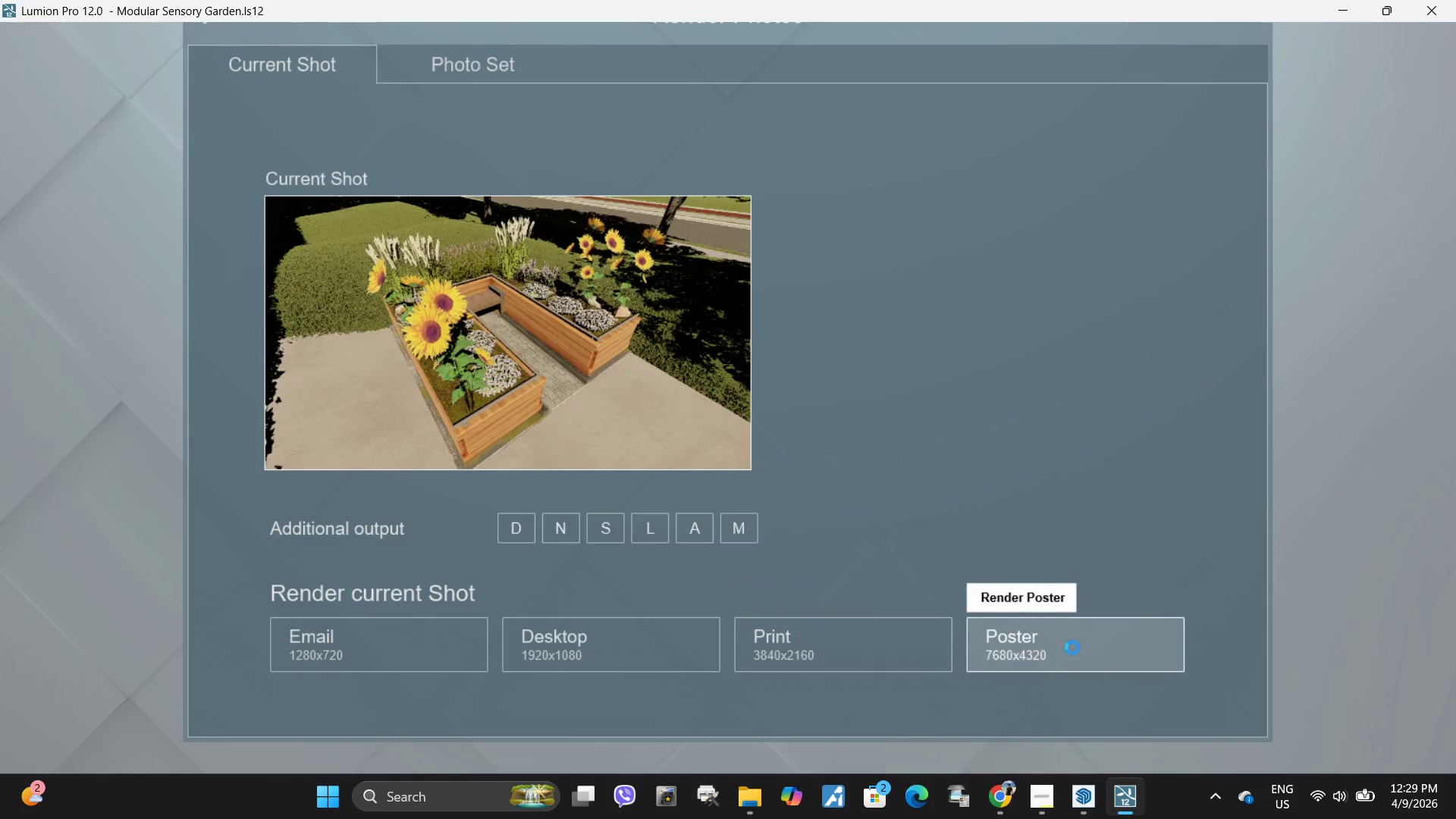 